 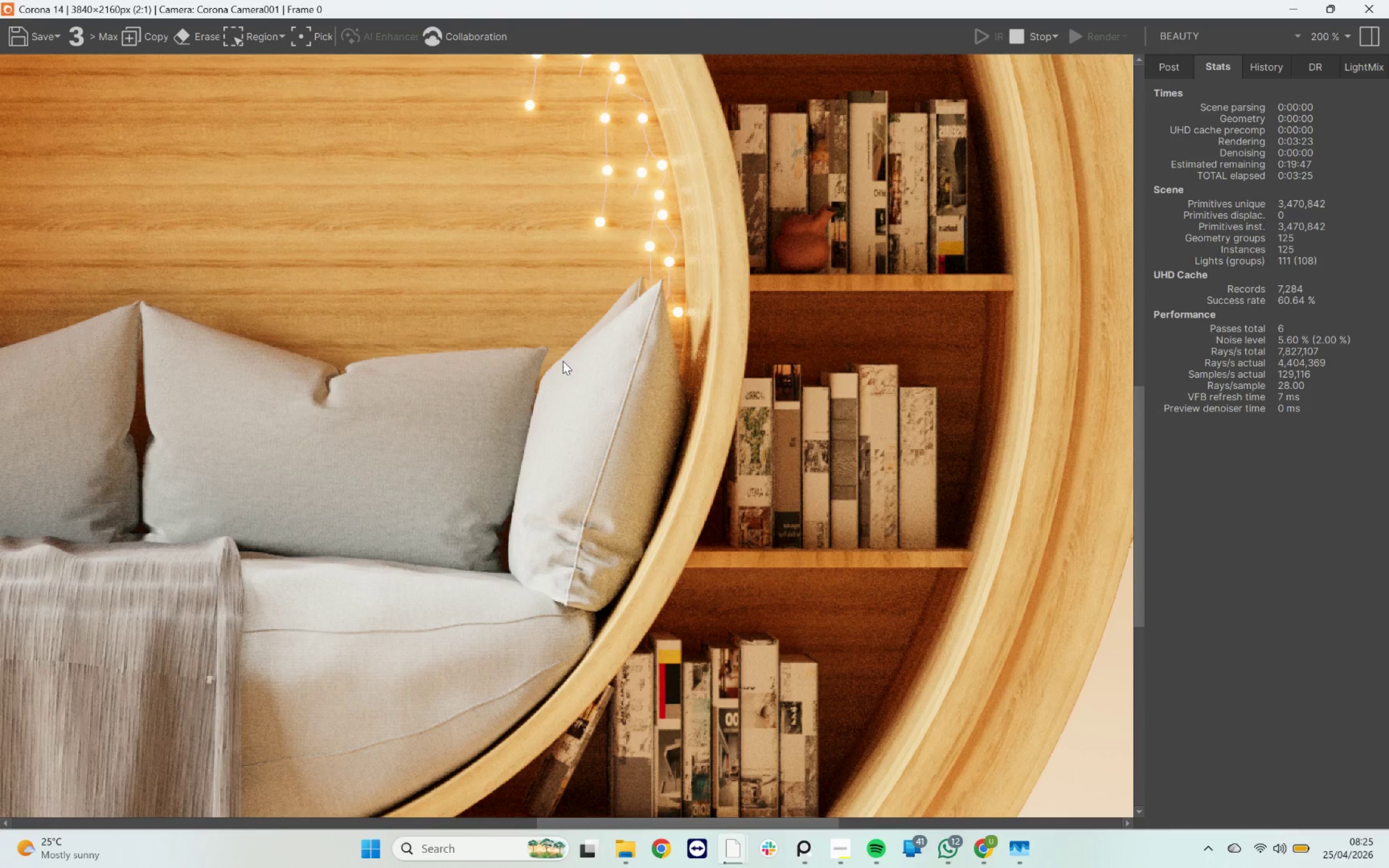 
scroll: coordinate [585, 333], scroll_direction: down, amount: 3.0
 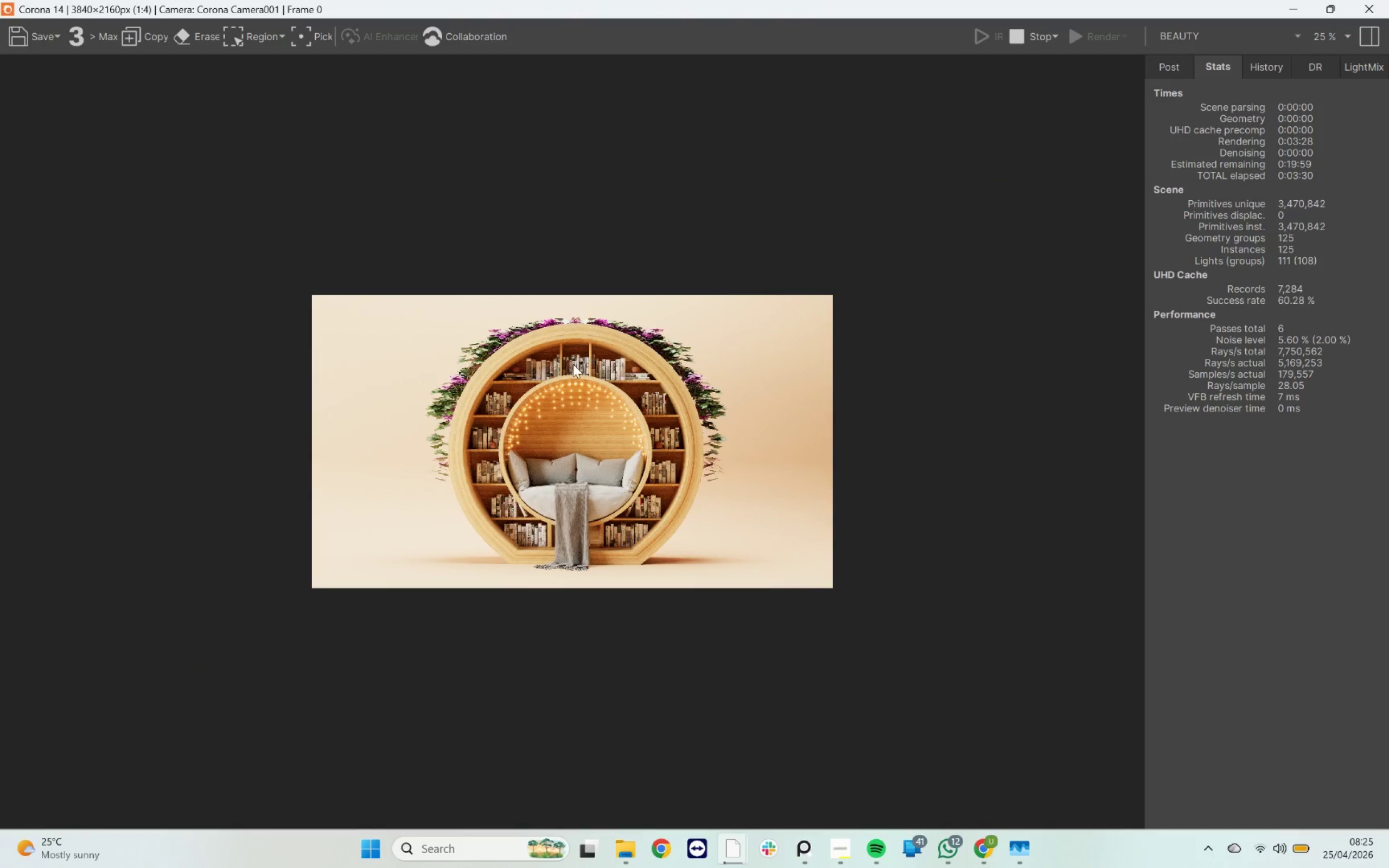 
scroll: coordinate [442, 568], scroll_direction: up, amount: 4.0
 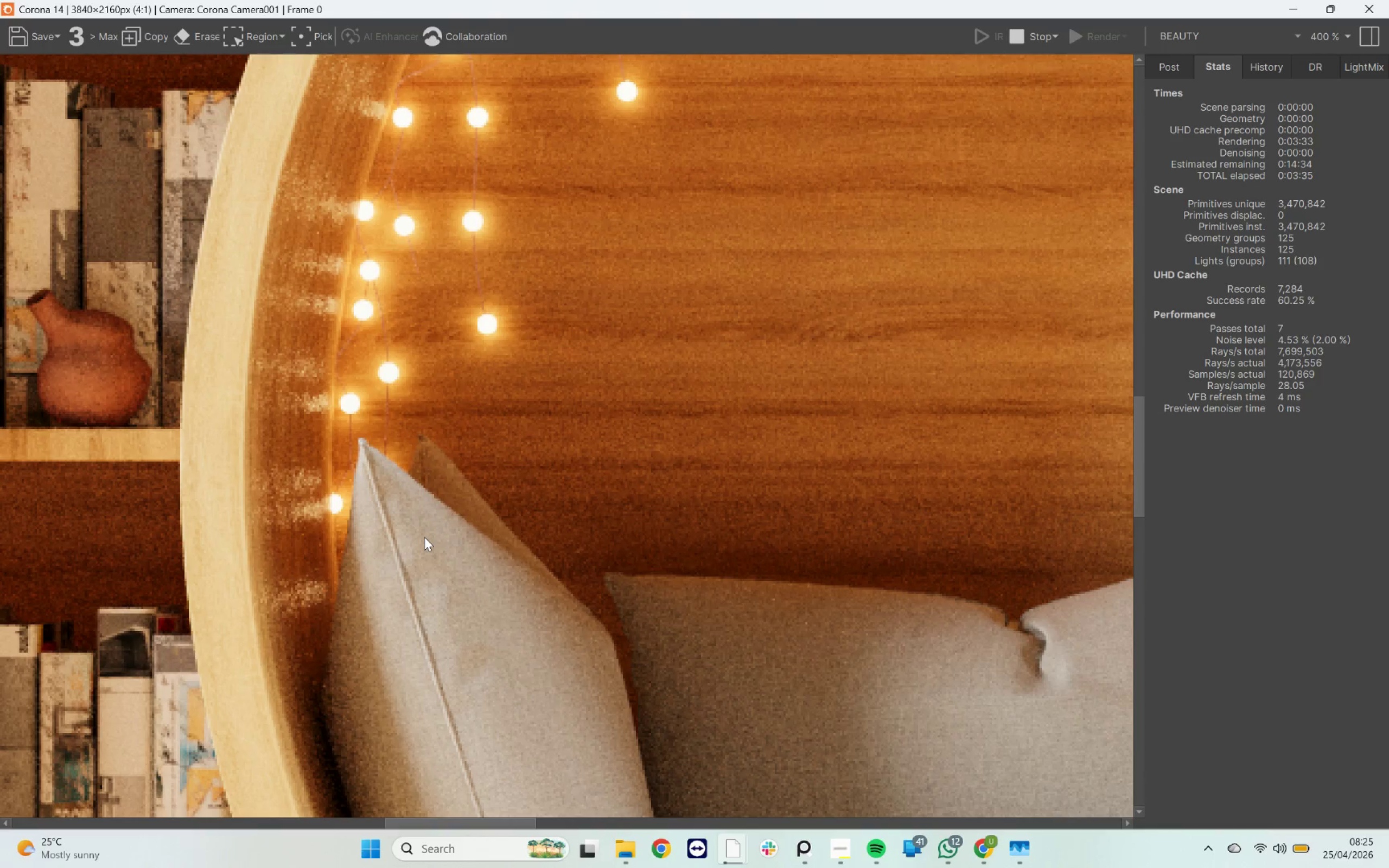 
scroll: coordinate [424, 537], scroll_direction: down, amount: 2.0
 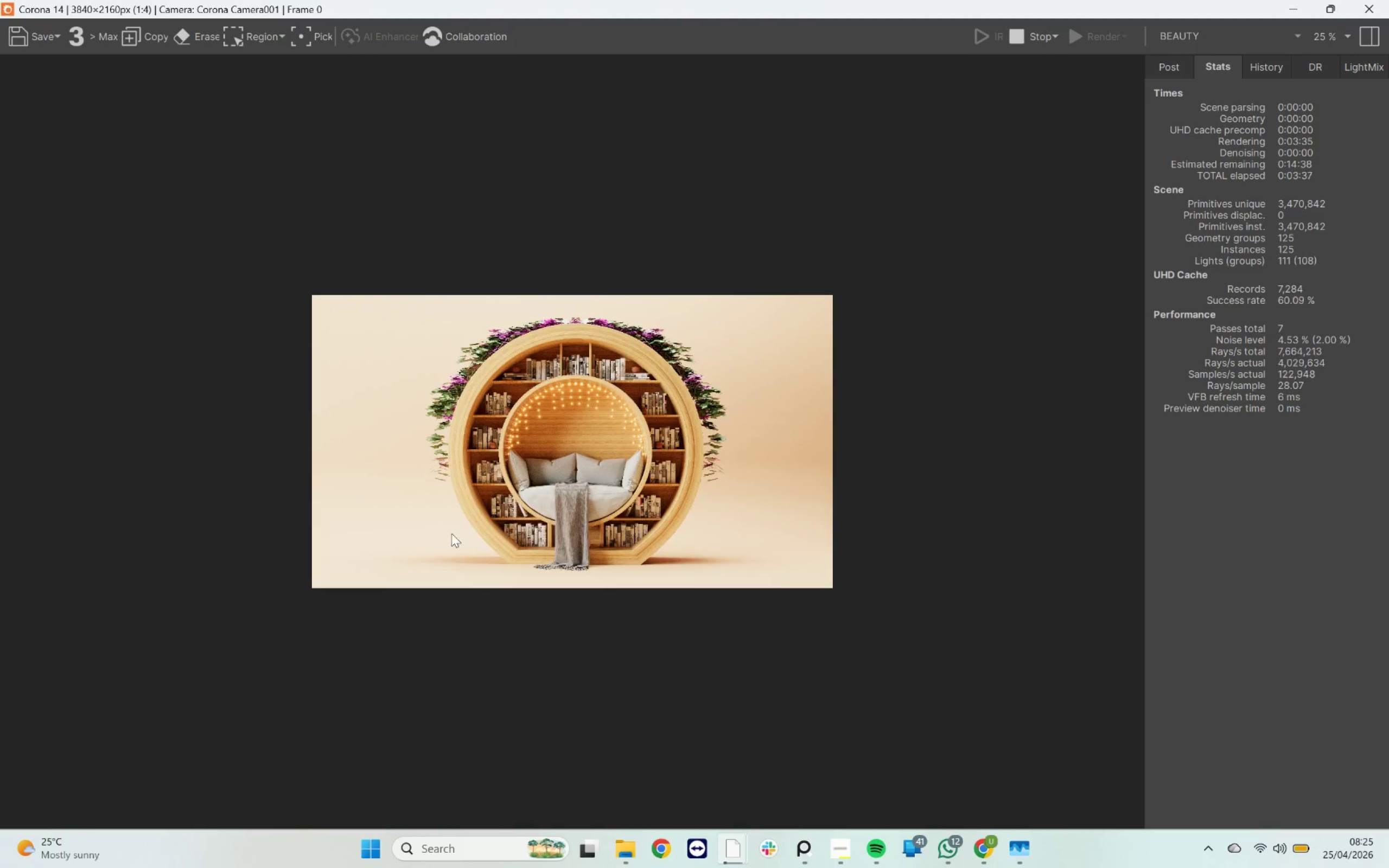 
scroll: coordinate [453, 295], scroll_direction: up, amount: 4.0
 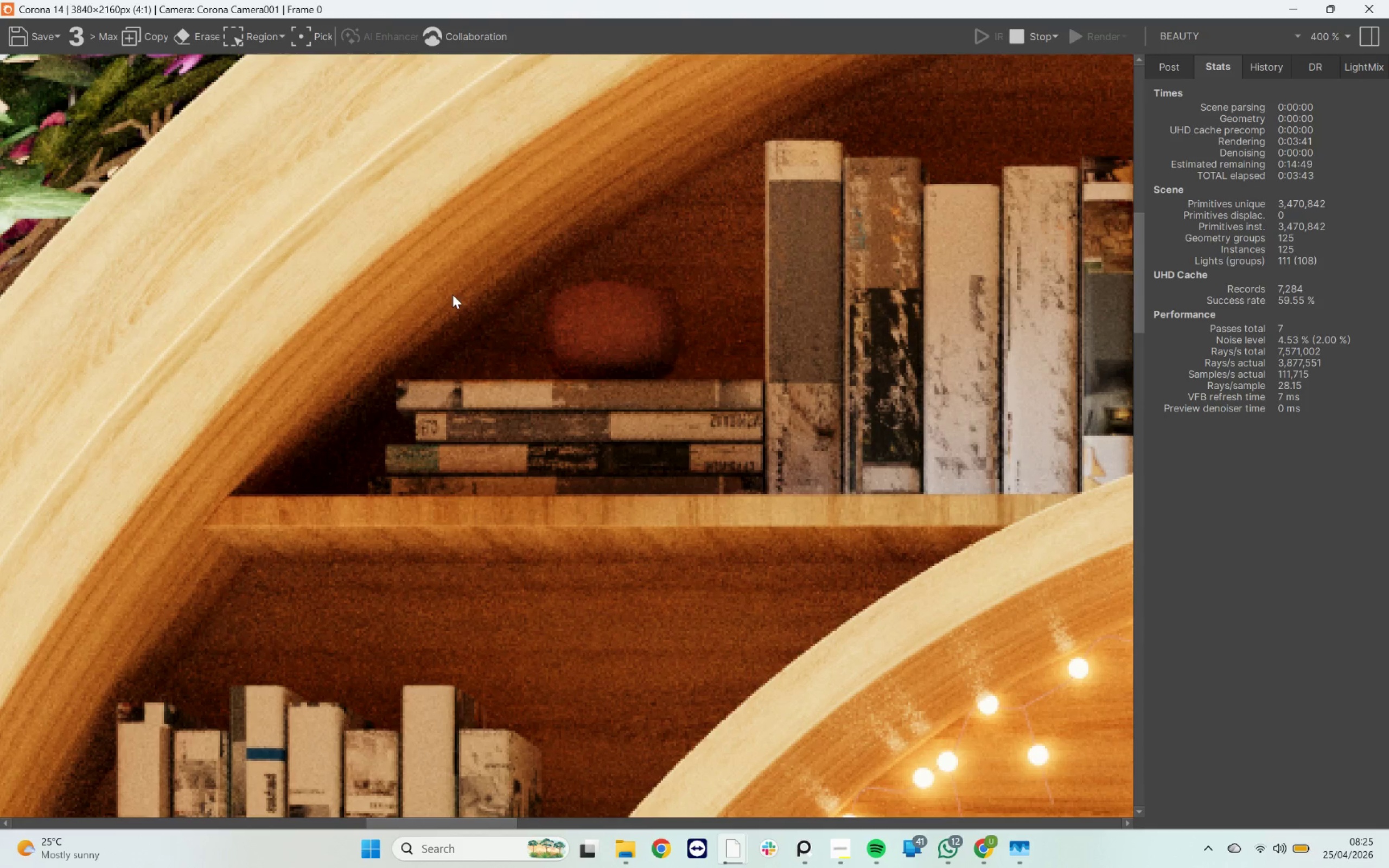 
scroll: coordinate [454, 295], scroll_direction: down, amount: 4.0
 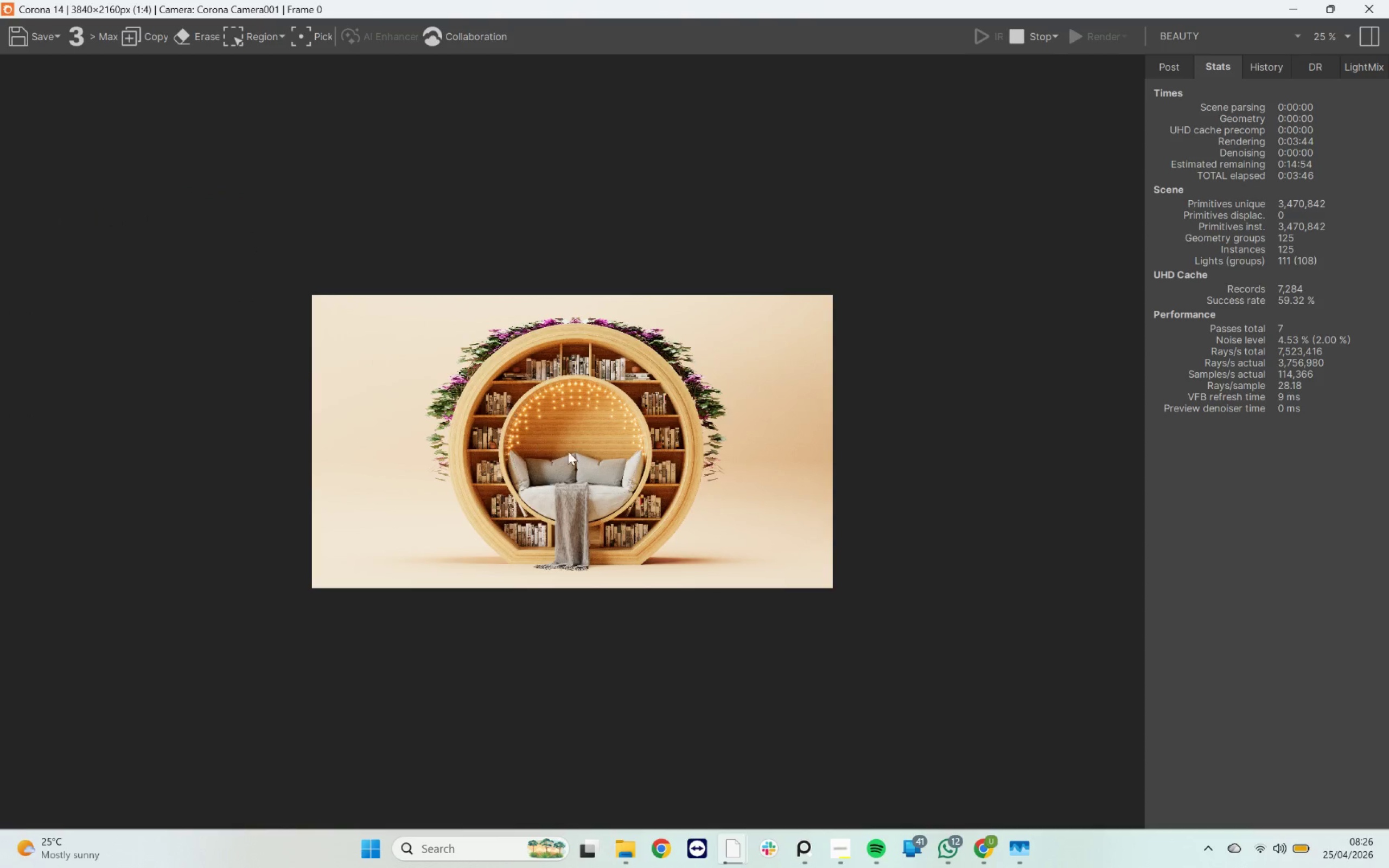 
scroll: coordinate [654, 333], scroll_direction: up, amount: 5.0
 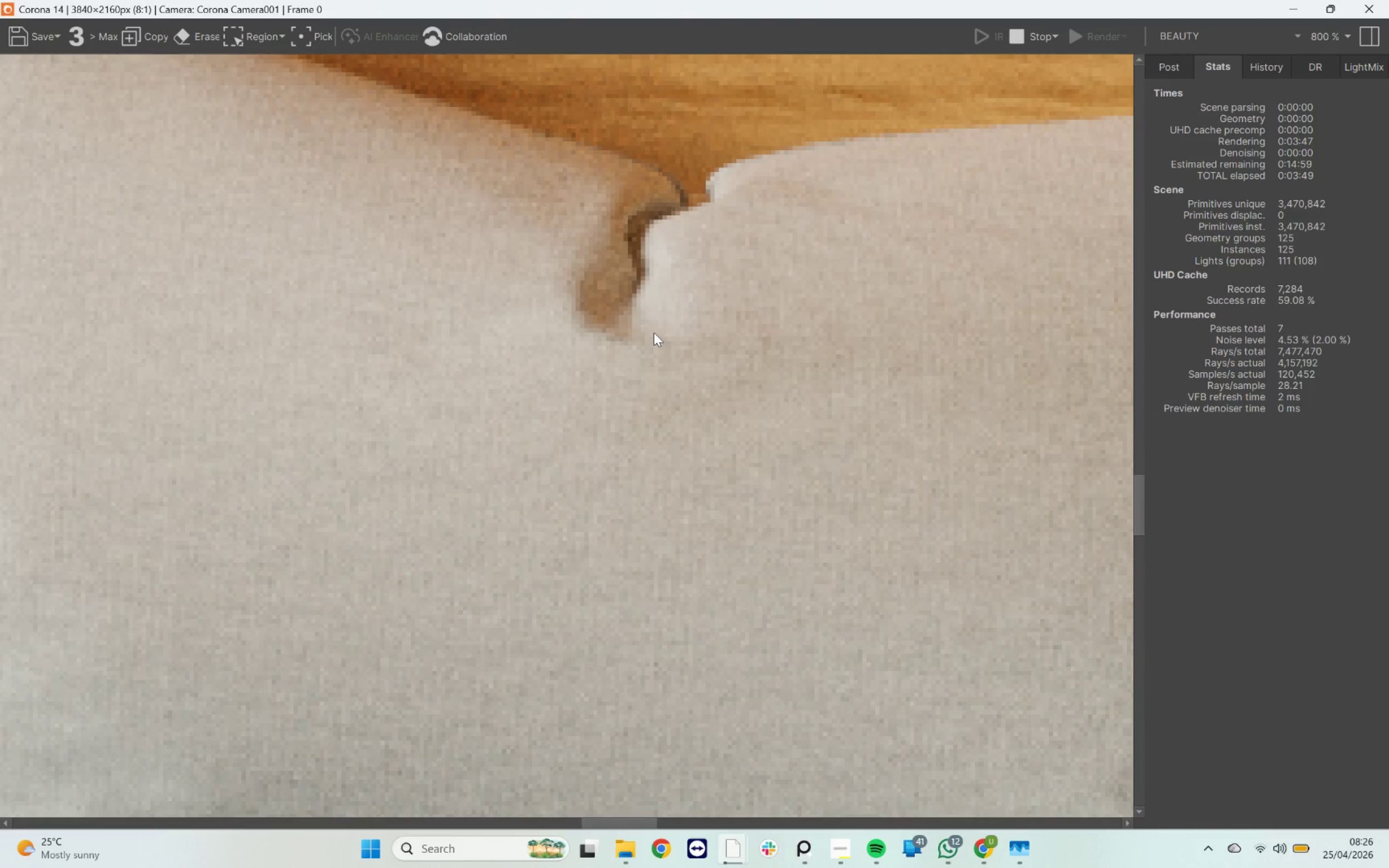 
scroll: coordinate [711, 567], scroll_direction: down, amount: 5.0
 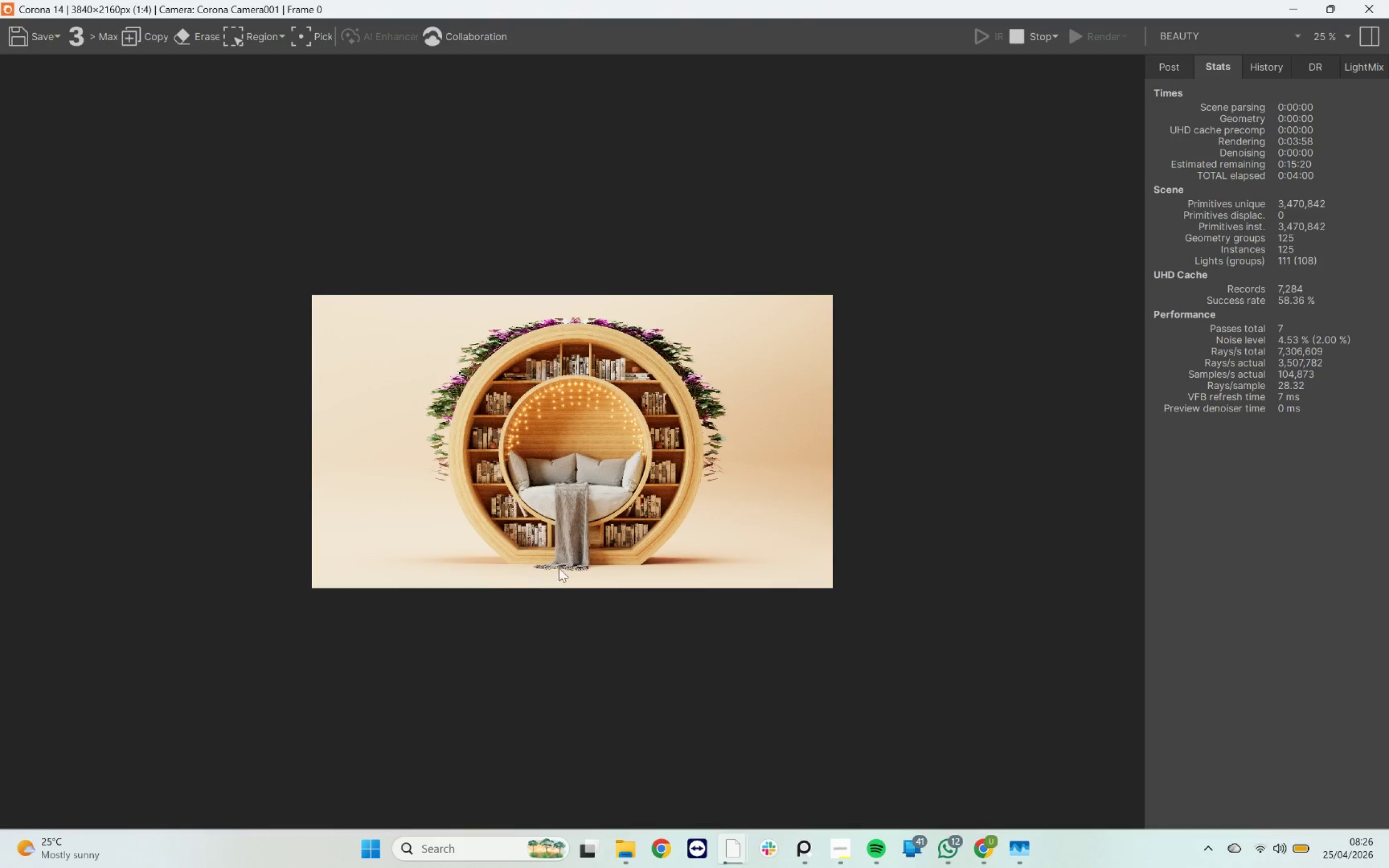 
scroll: coordinate [468, 680], scroll_direction: up, amount: 4.0
 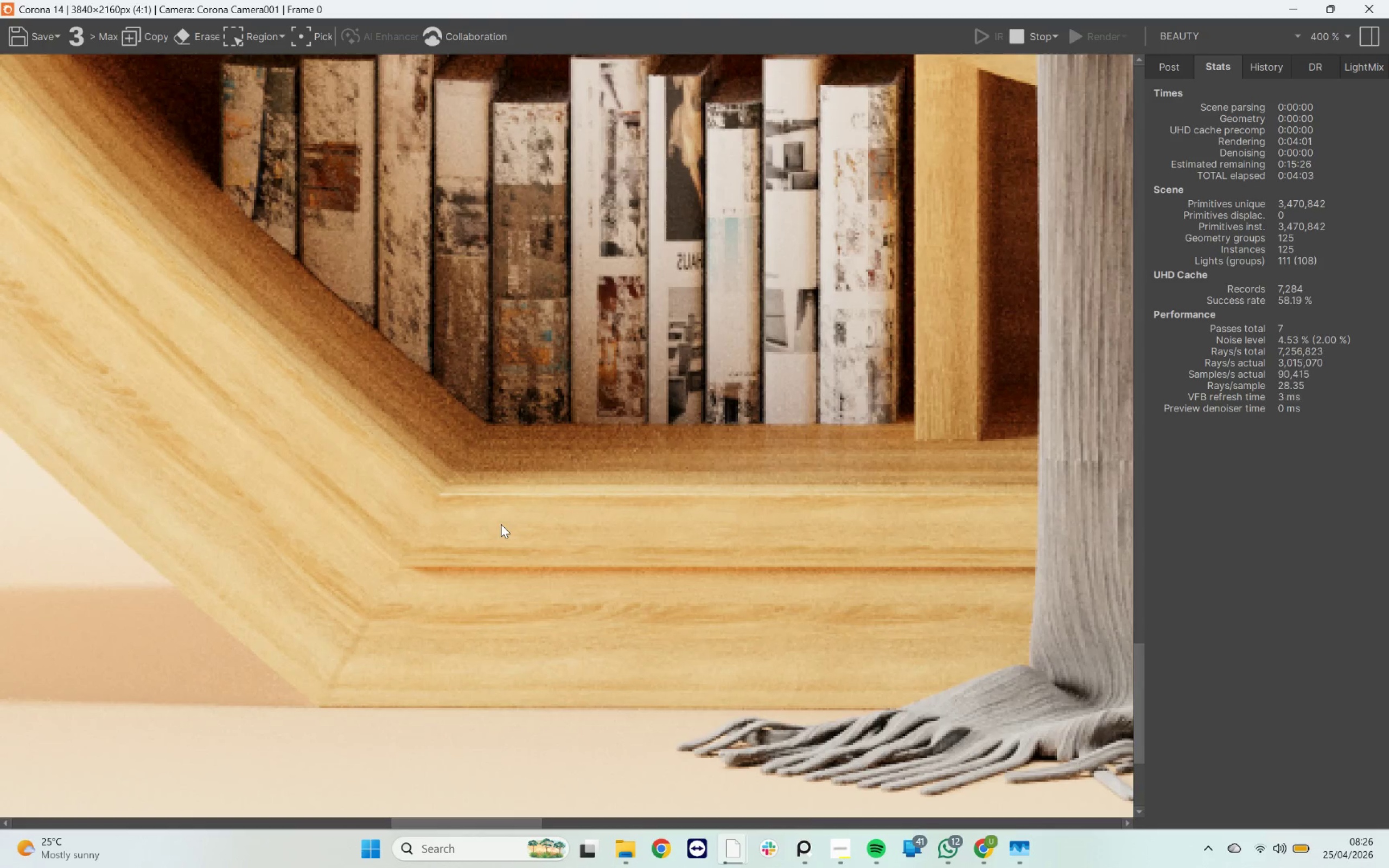 
scroll: coordinate [501, 524], scroll_direction: down, amount: 2.0
 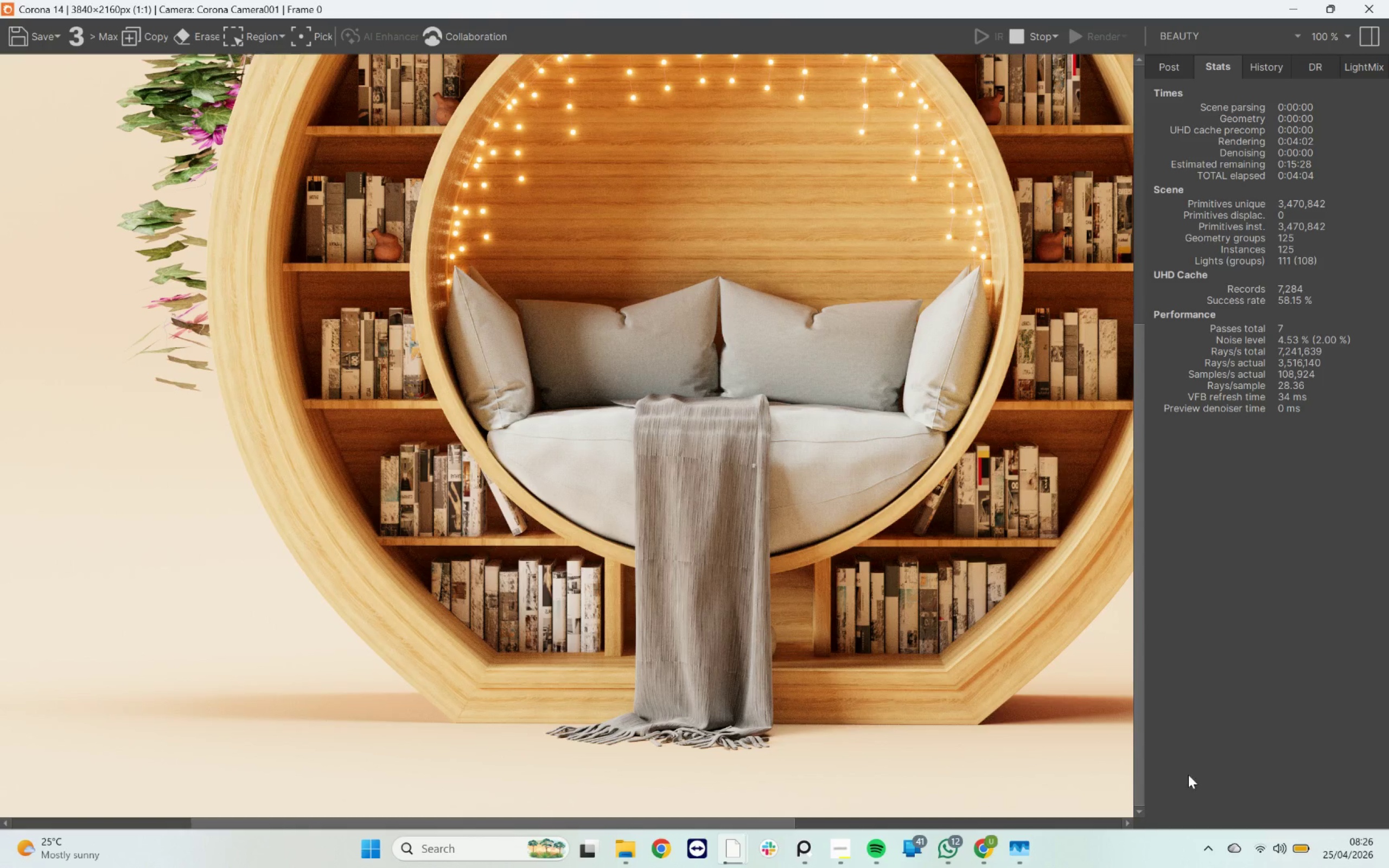 
mouse_move([968, 839])
 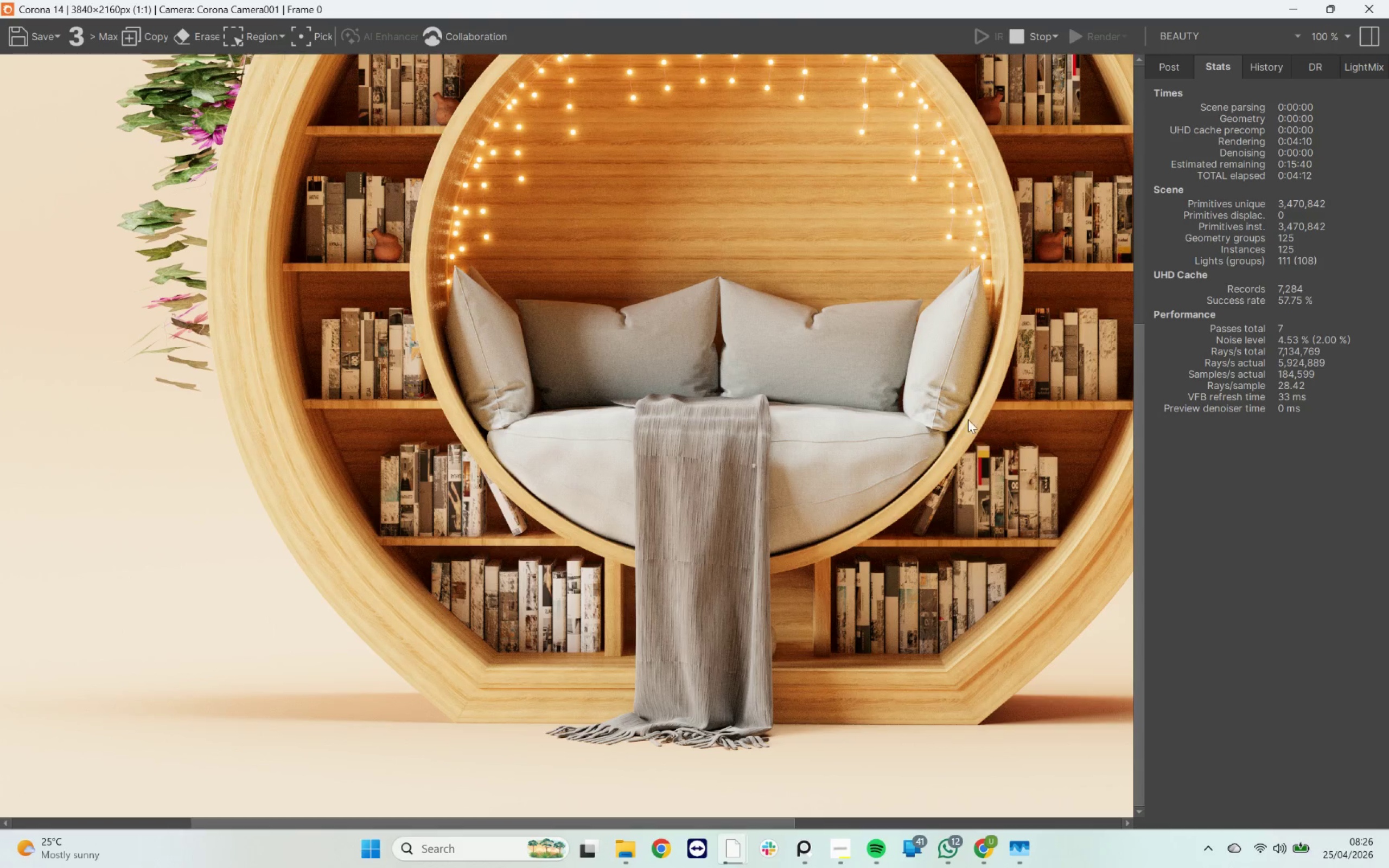 
wait(6.91)
 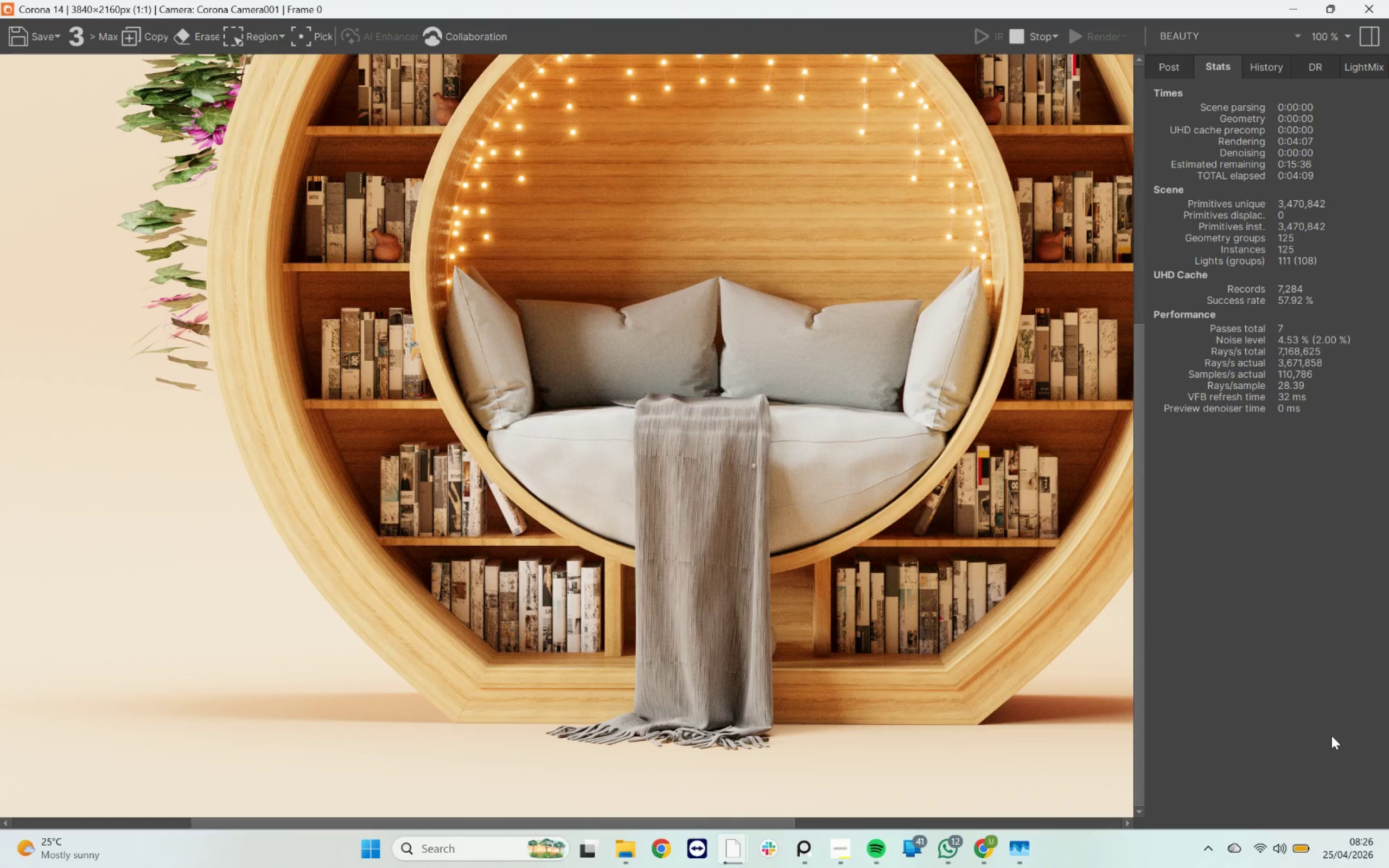 
scroll: coordinate [797, 414], scroll_direction: up, amount: 1.0
 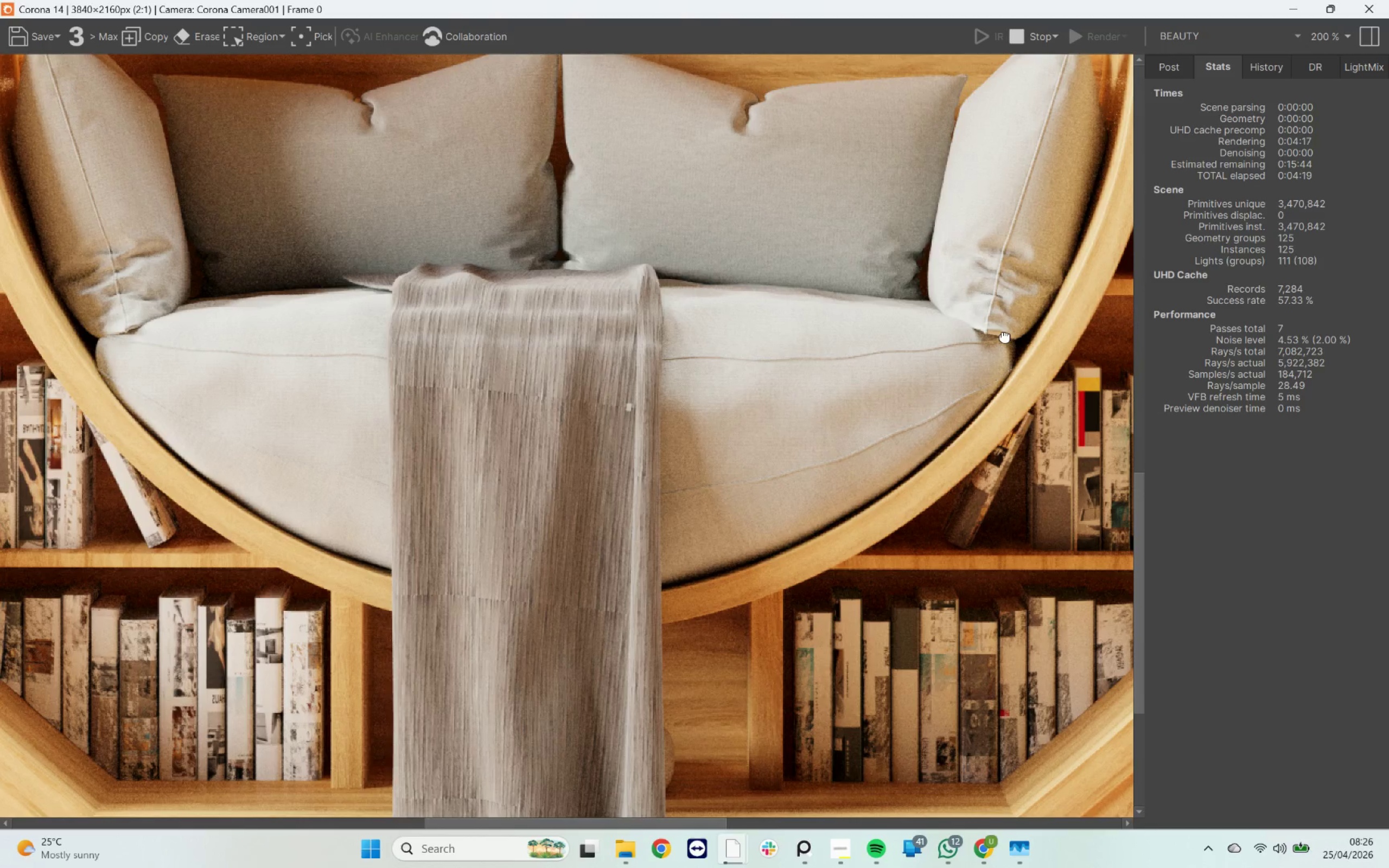 
wait(6.56)
 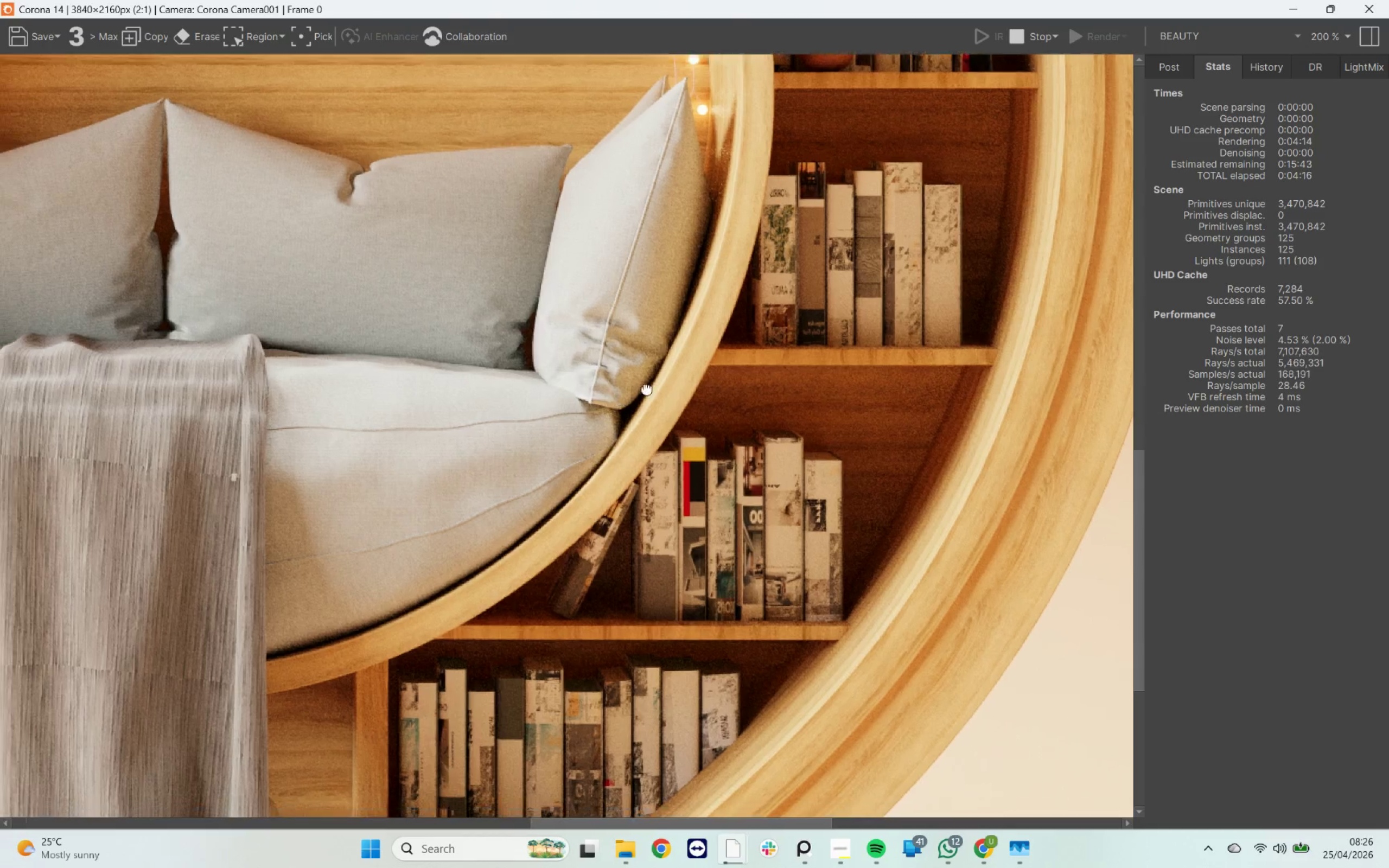 
scroll: coordinate [504, 674], scroll_direction: down, amount: 3.0
 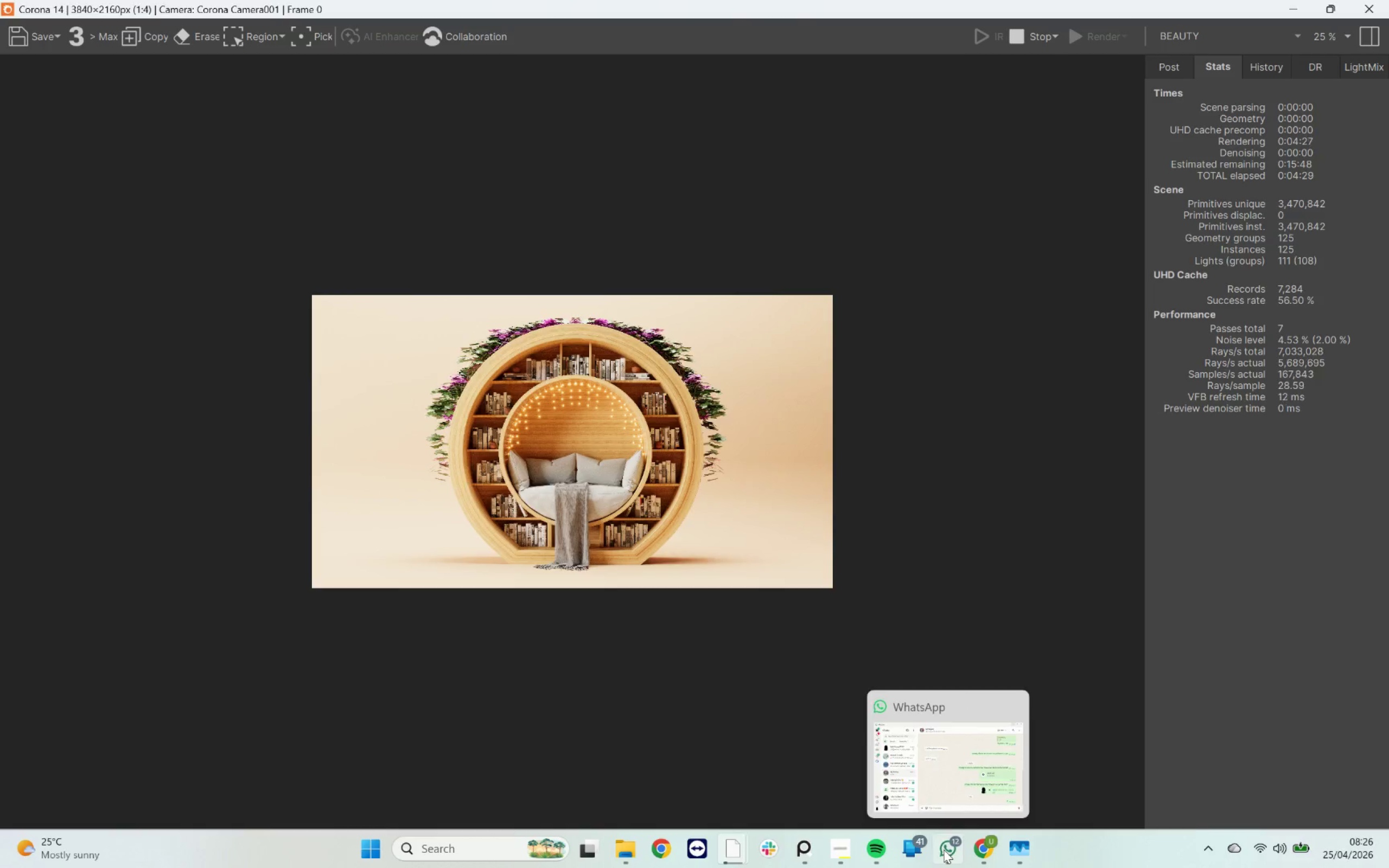 
wait(5.85)
 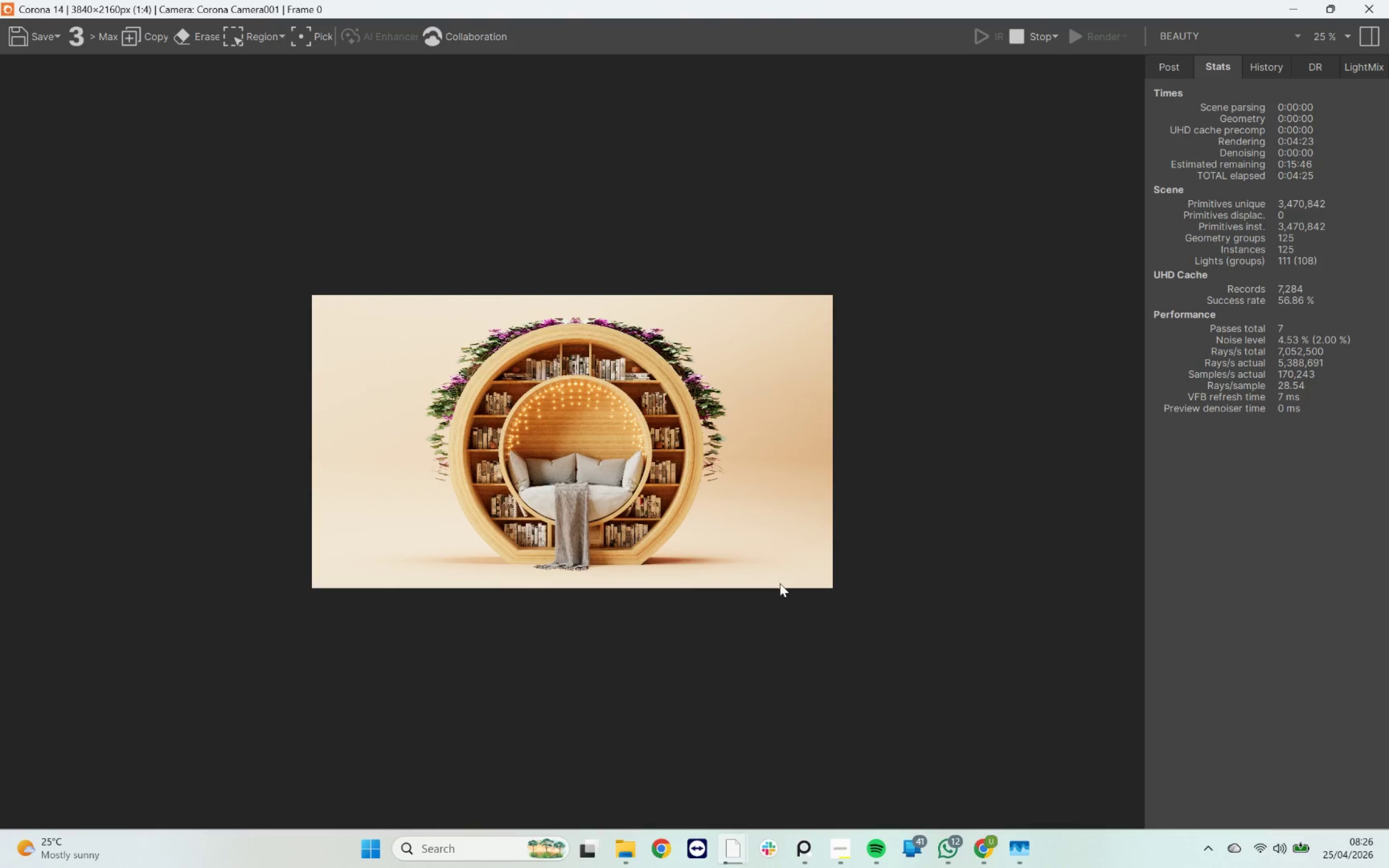 
left_click([944, 850])
 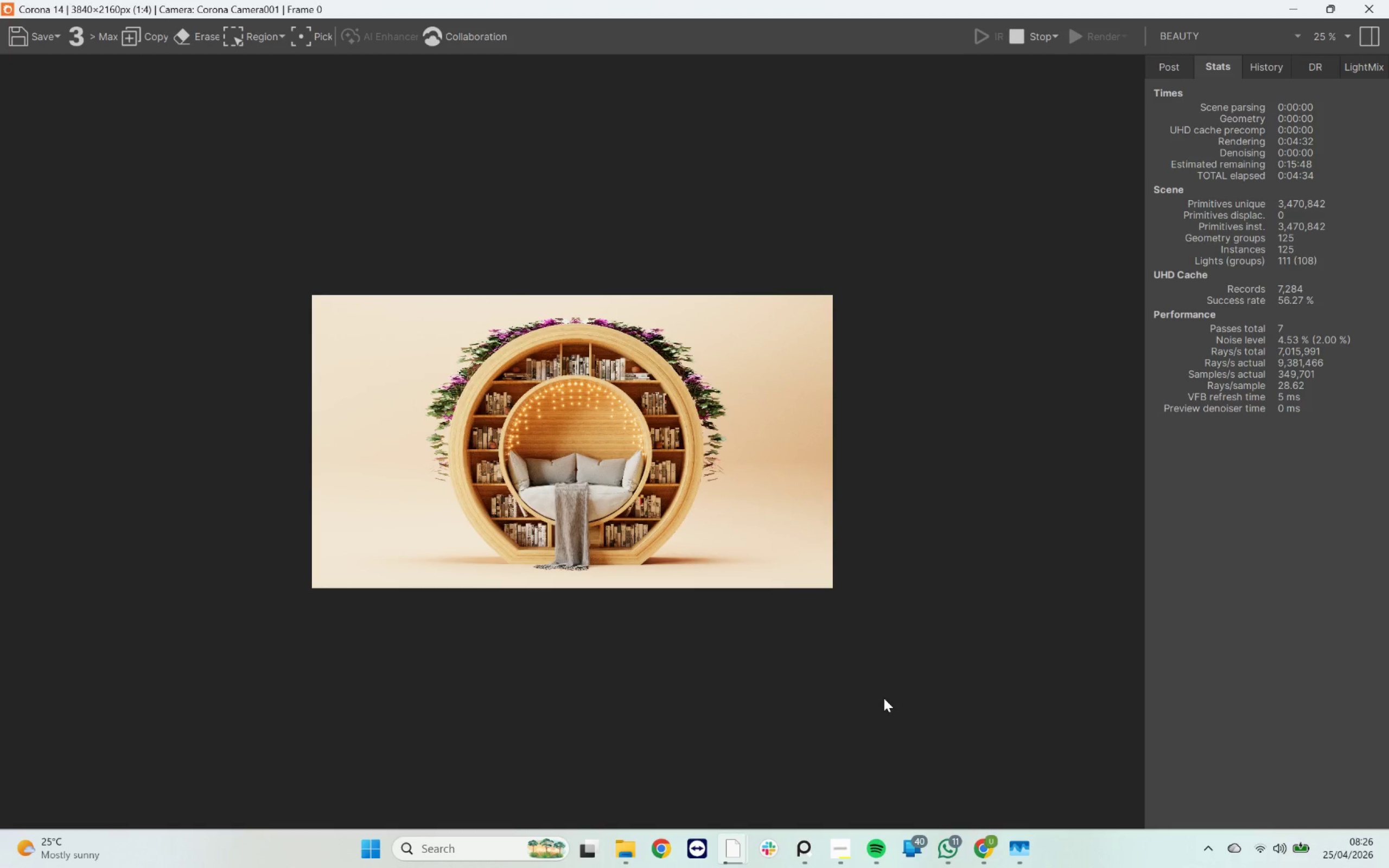 
wait(5.02)
 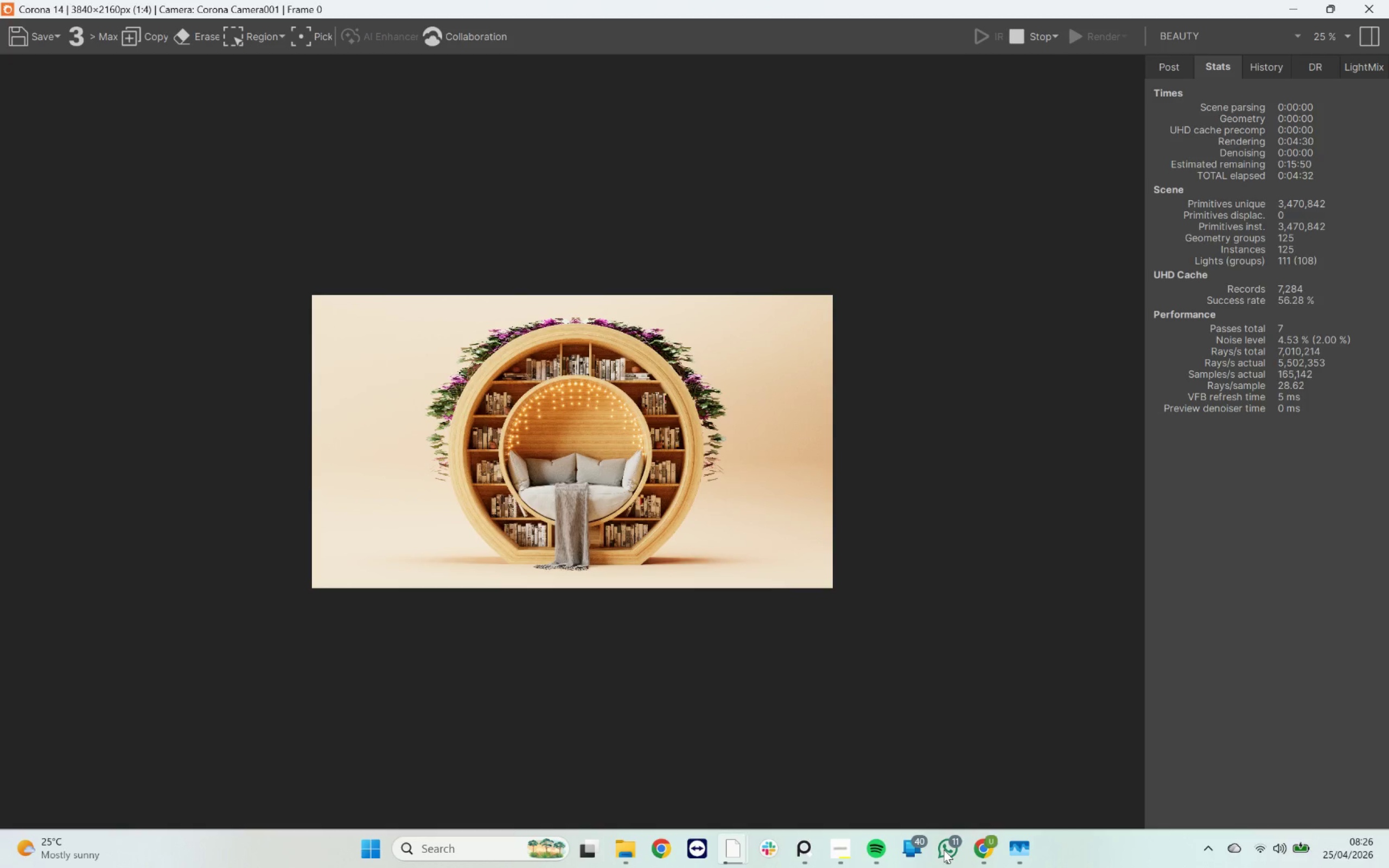 
left_click([979, 841])
 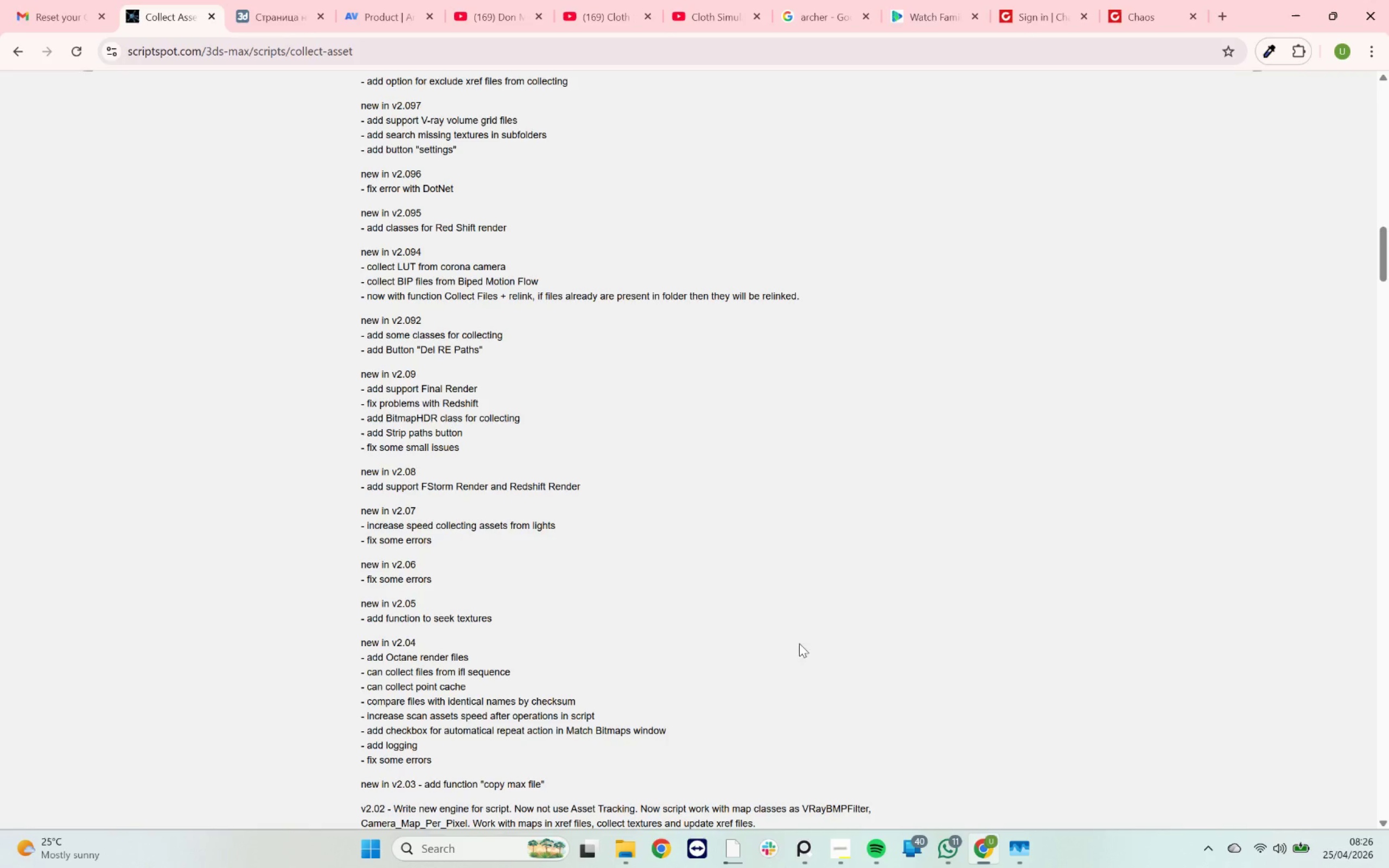 
scroll: coordinate [767, 336], scroll_direction: up, amount: 22.0
 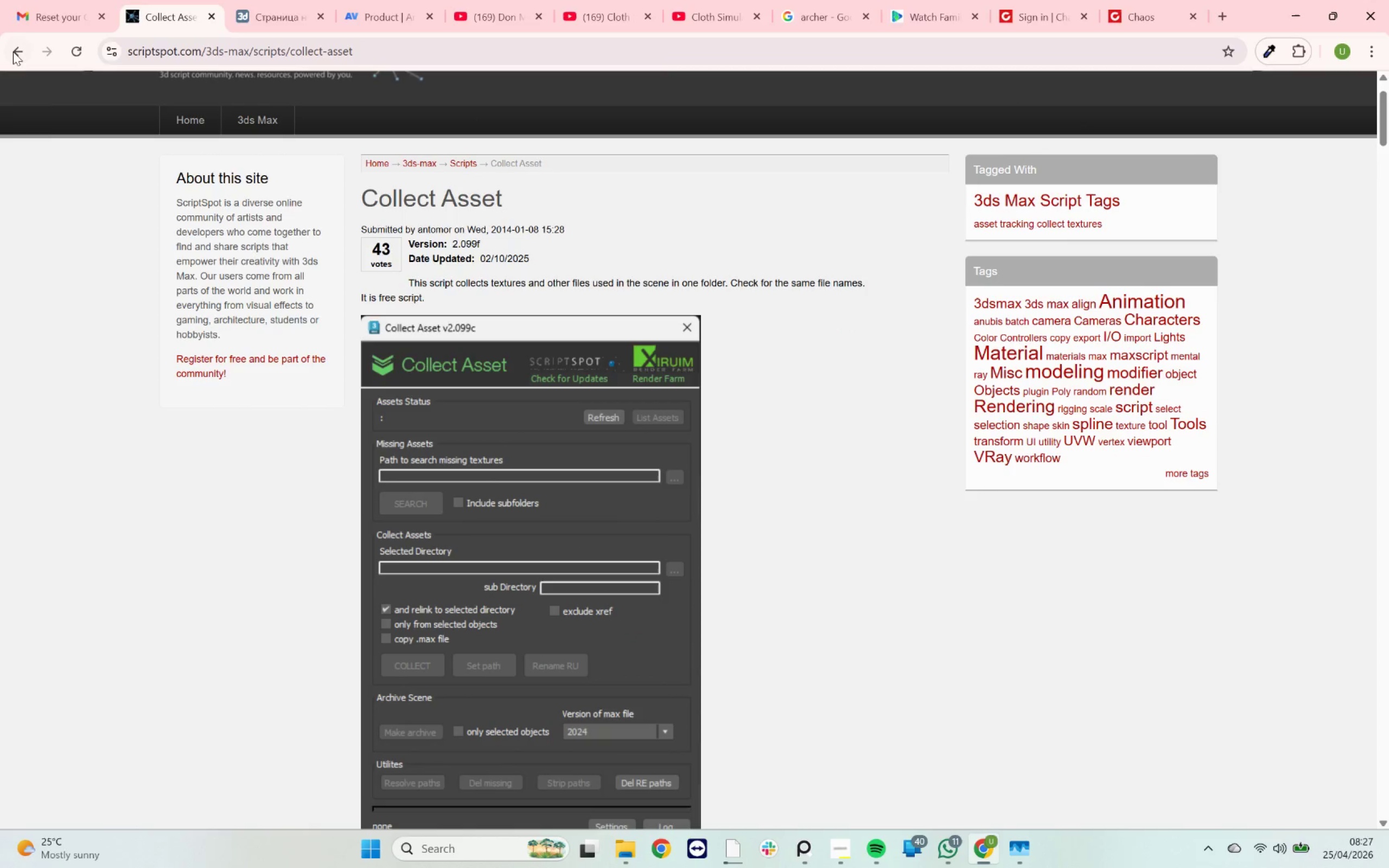 
wait(8.75)
 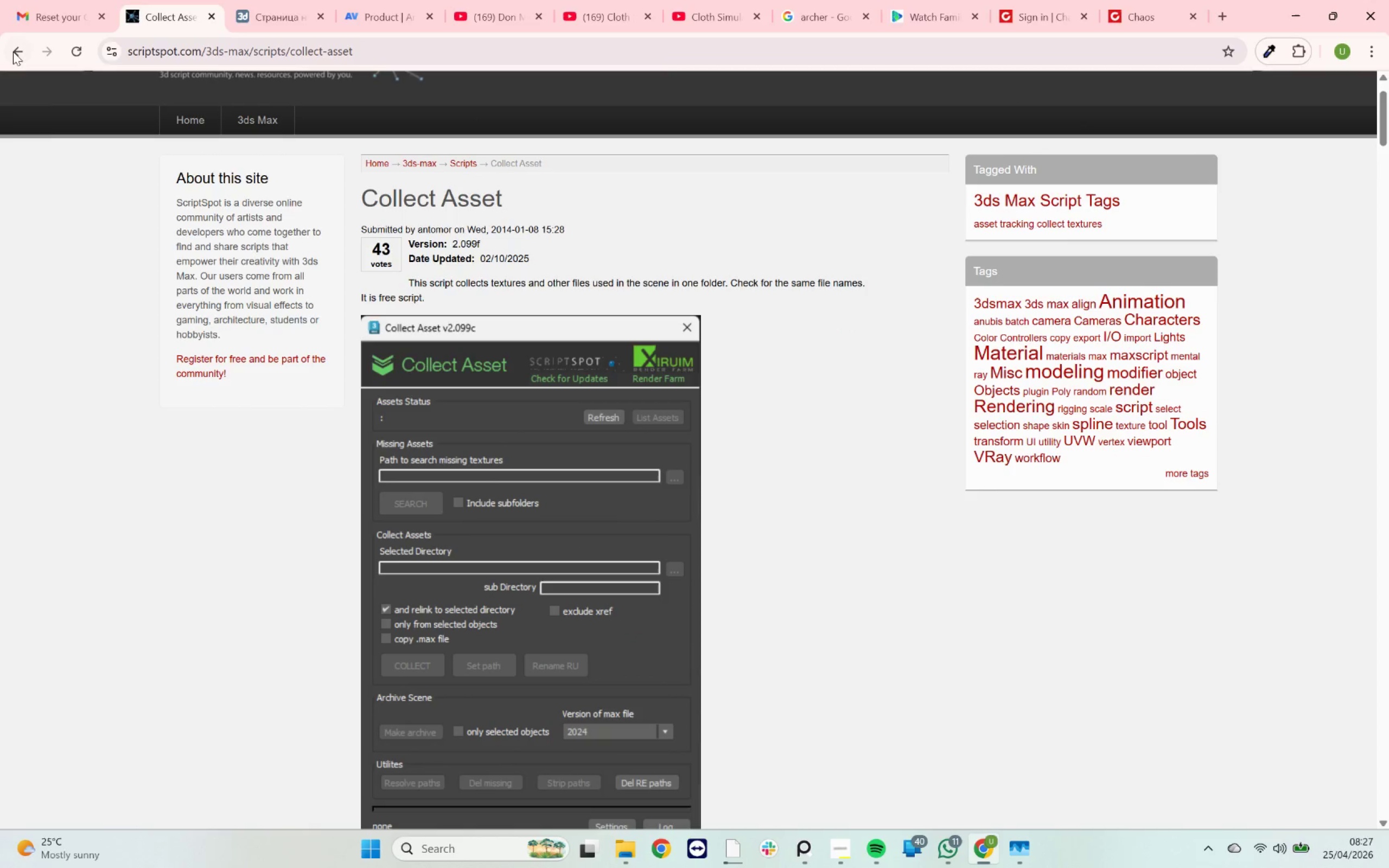 
scroll: coordinate [527, 334], scroll_direction: down, amount: 3.0
 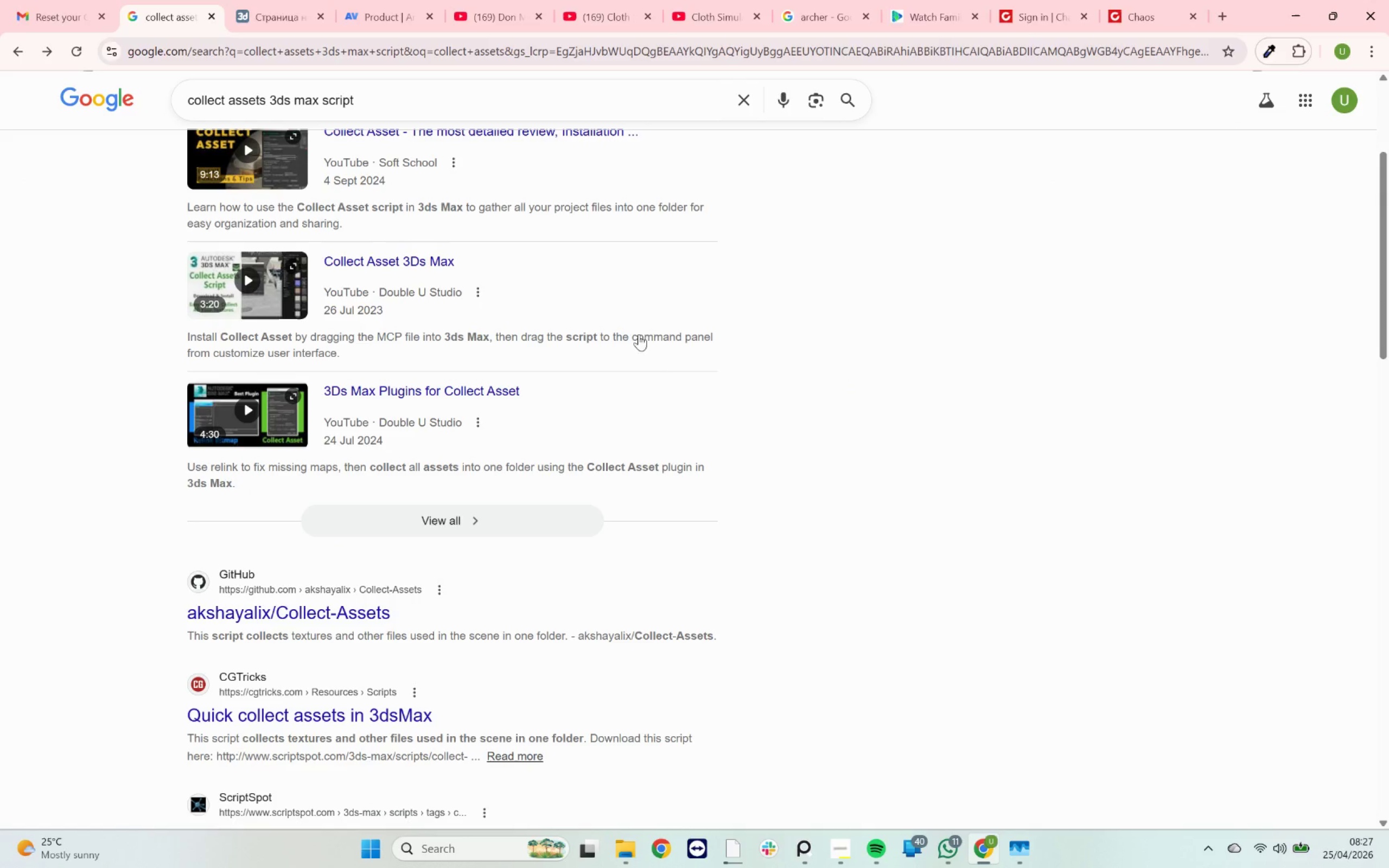 
scroll: coordinate [330, 319], scroll_direction: up, amount: 3.0
 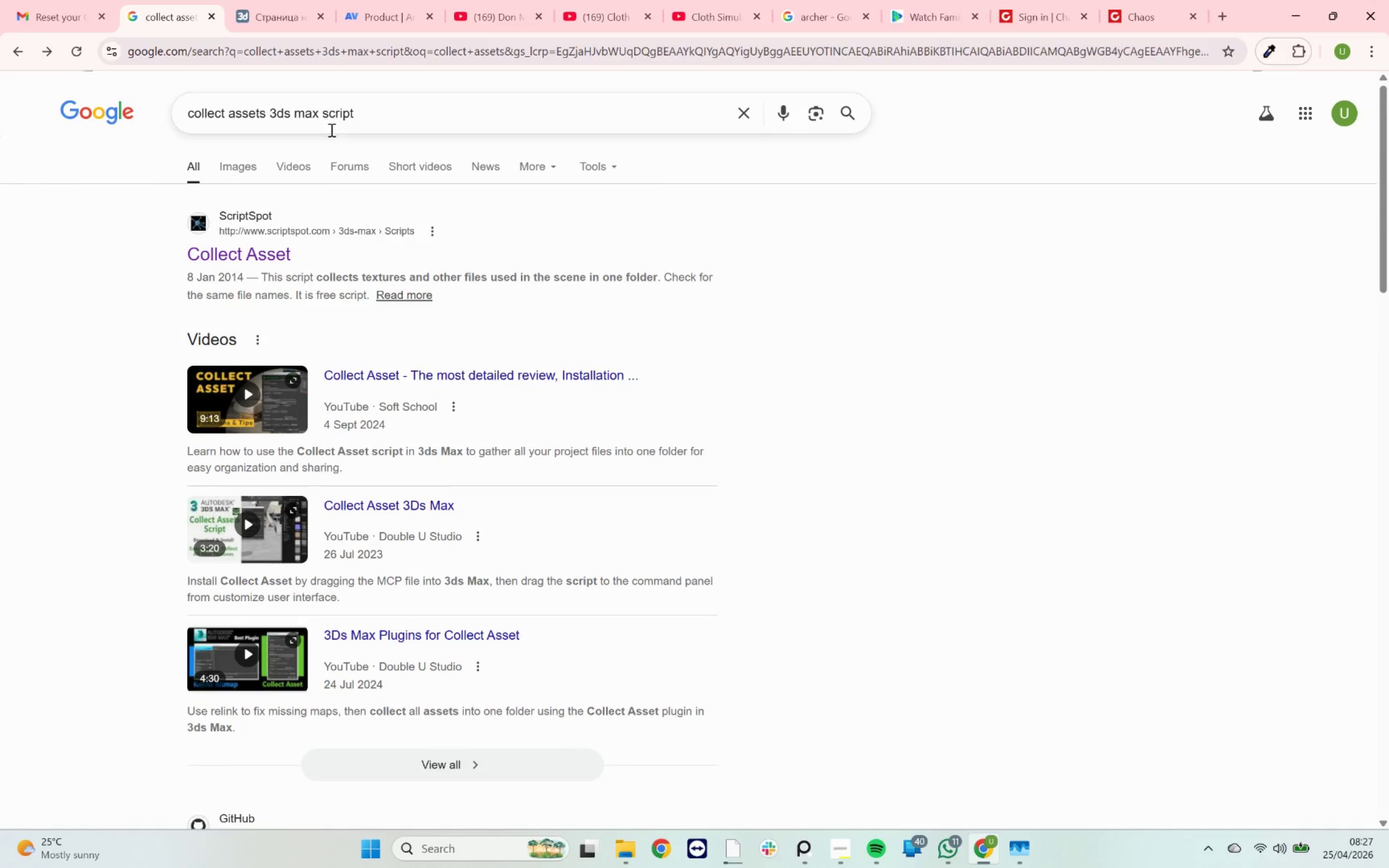 
mouse_move([361, 127])
 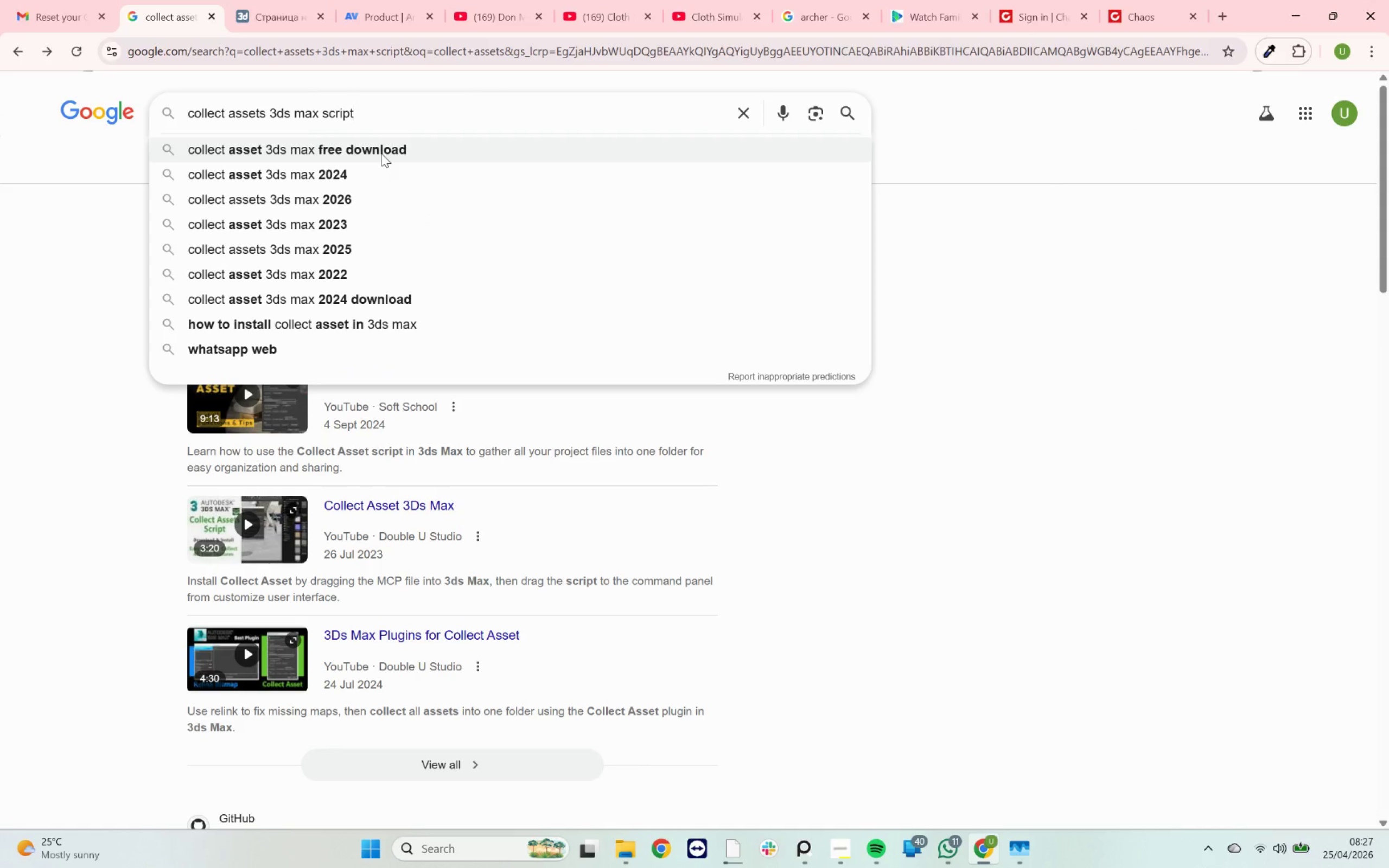 
left_click([381, 154])
 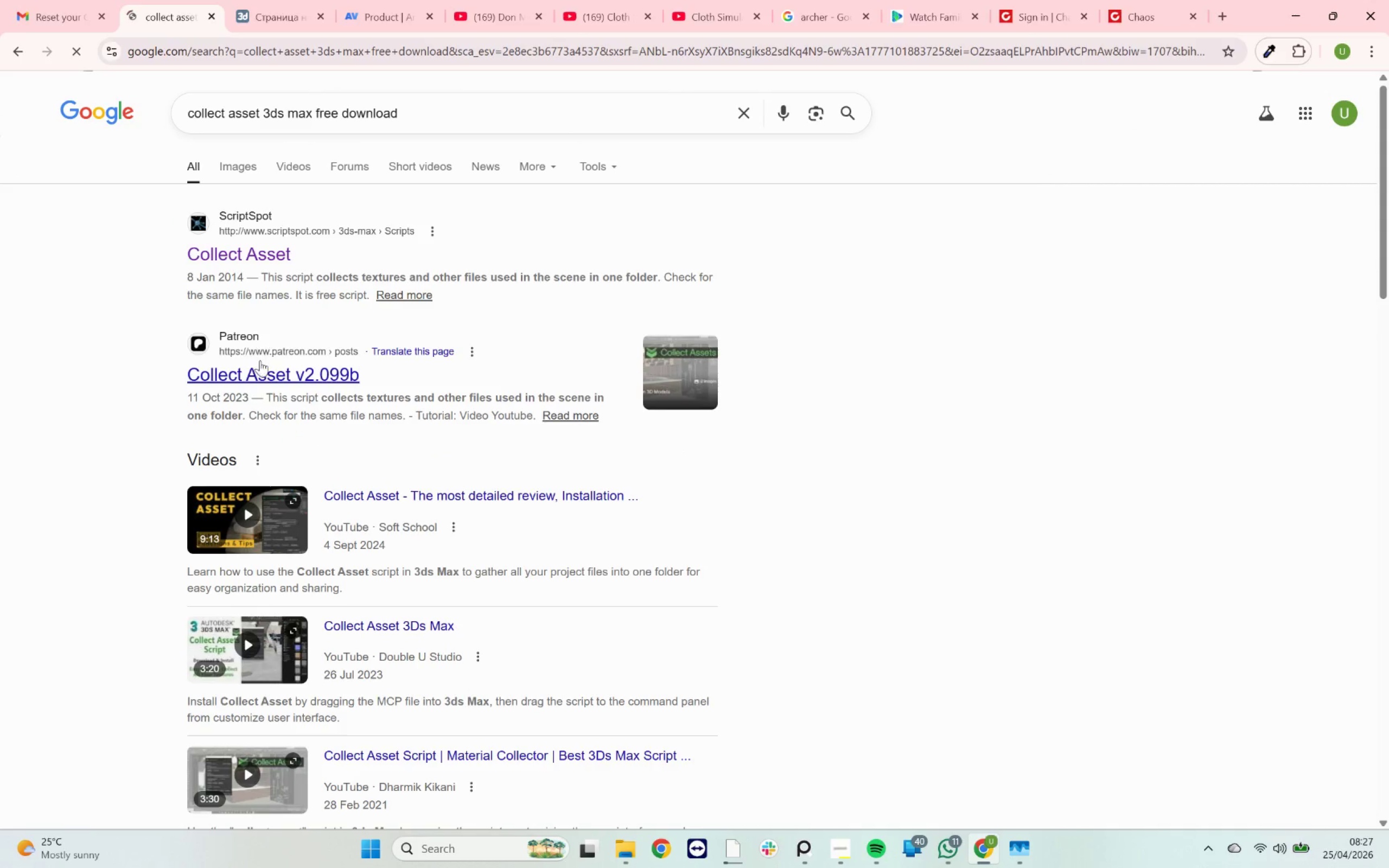 
middle_click([286, 372])
 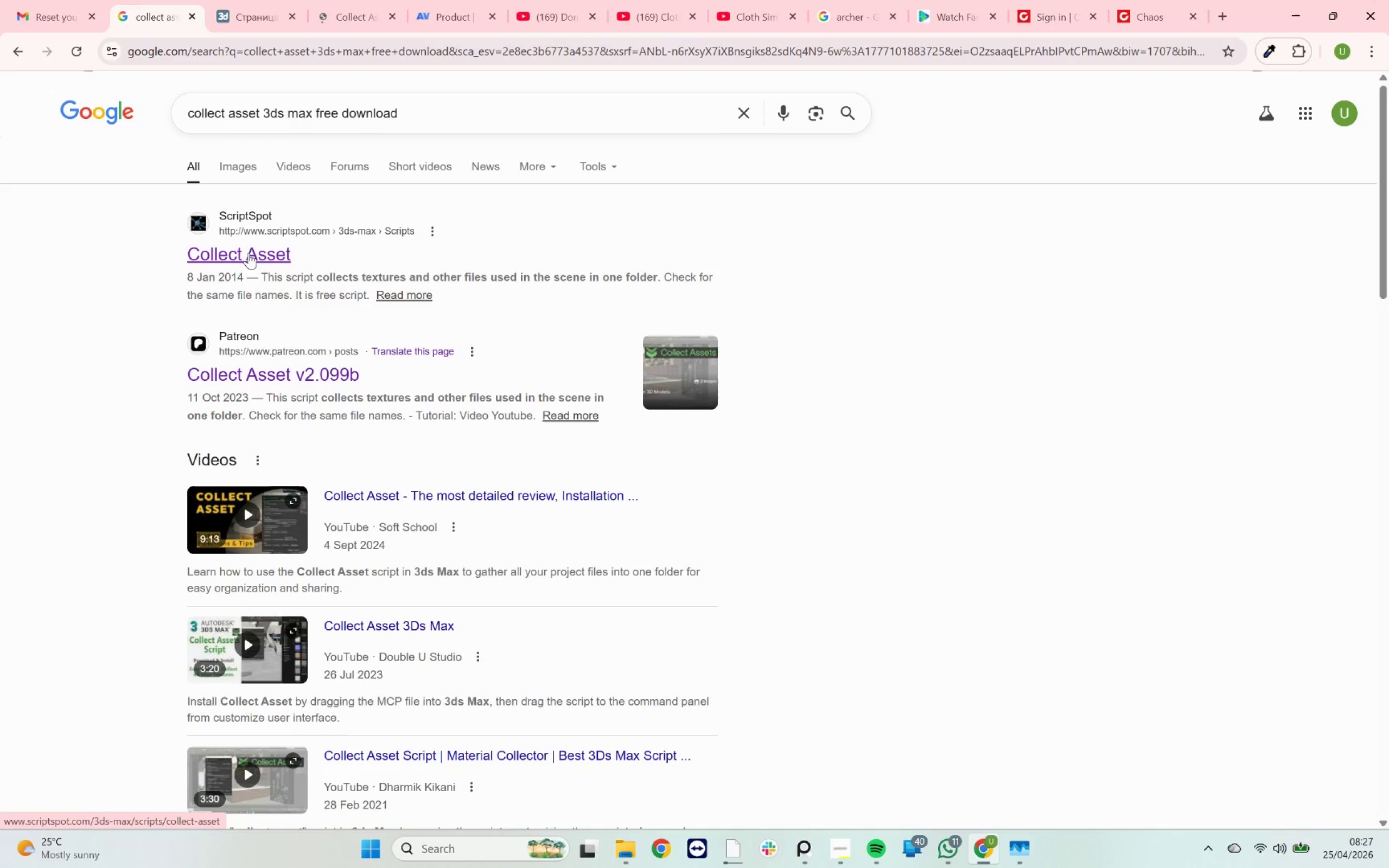 
middle_click([249, 253])
 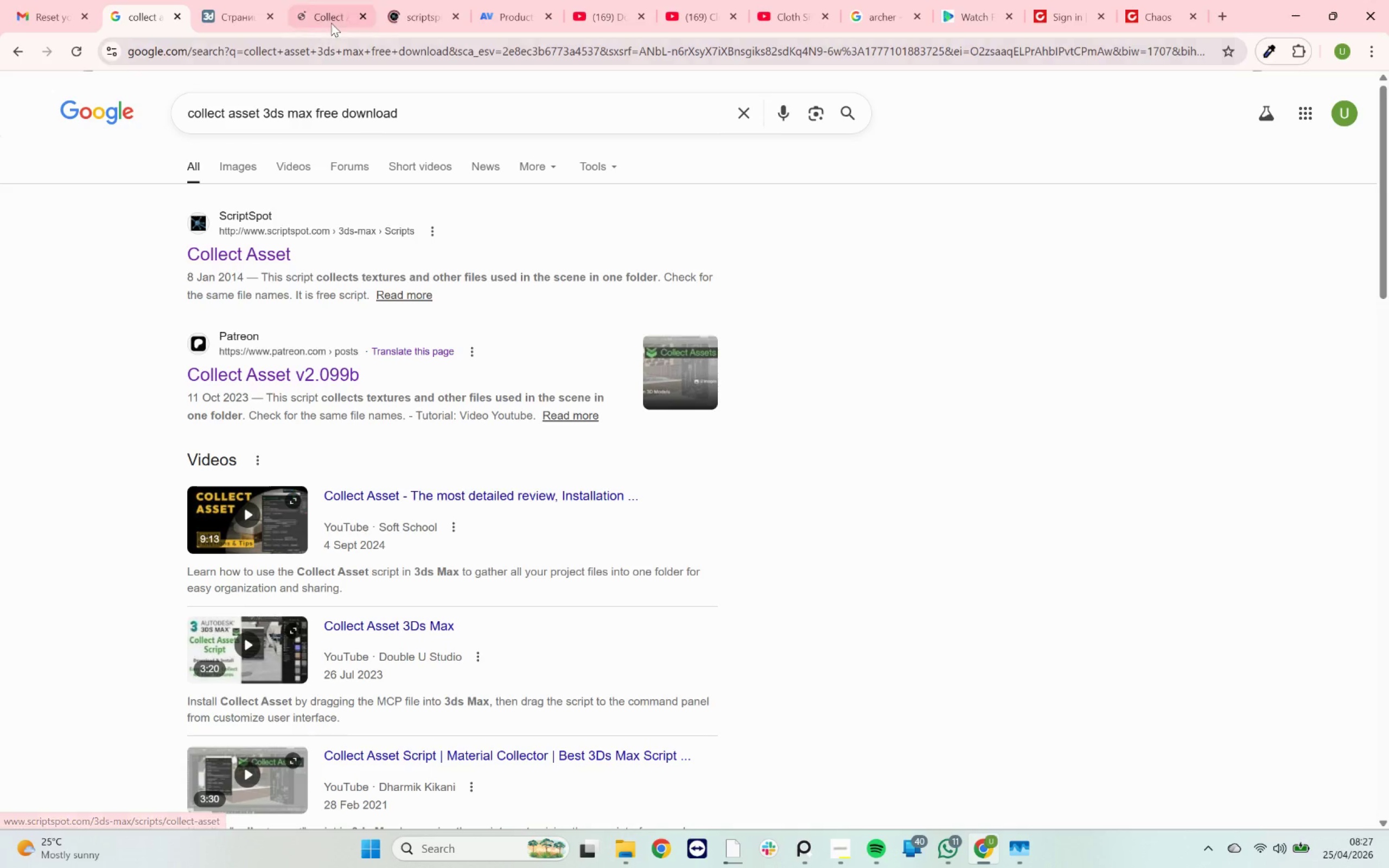 
left_click([234, 20])
 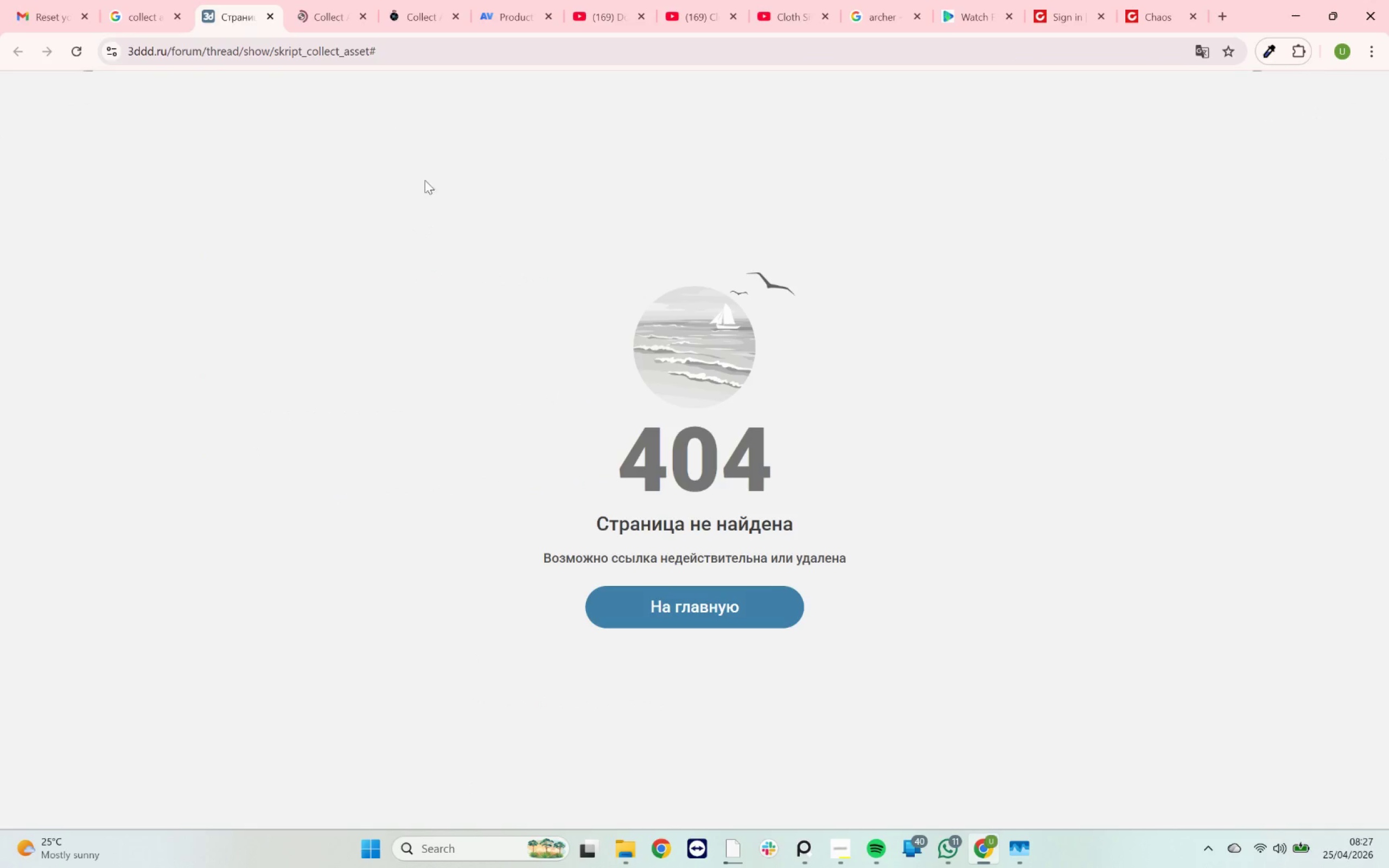 
left_click([651, 589])
 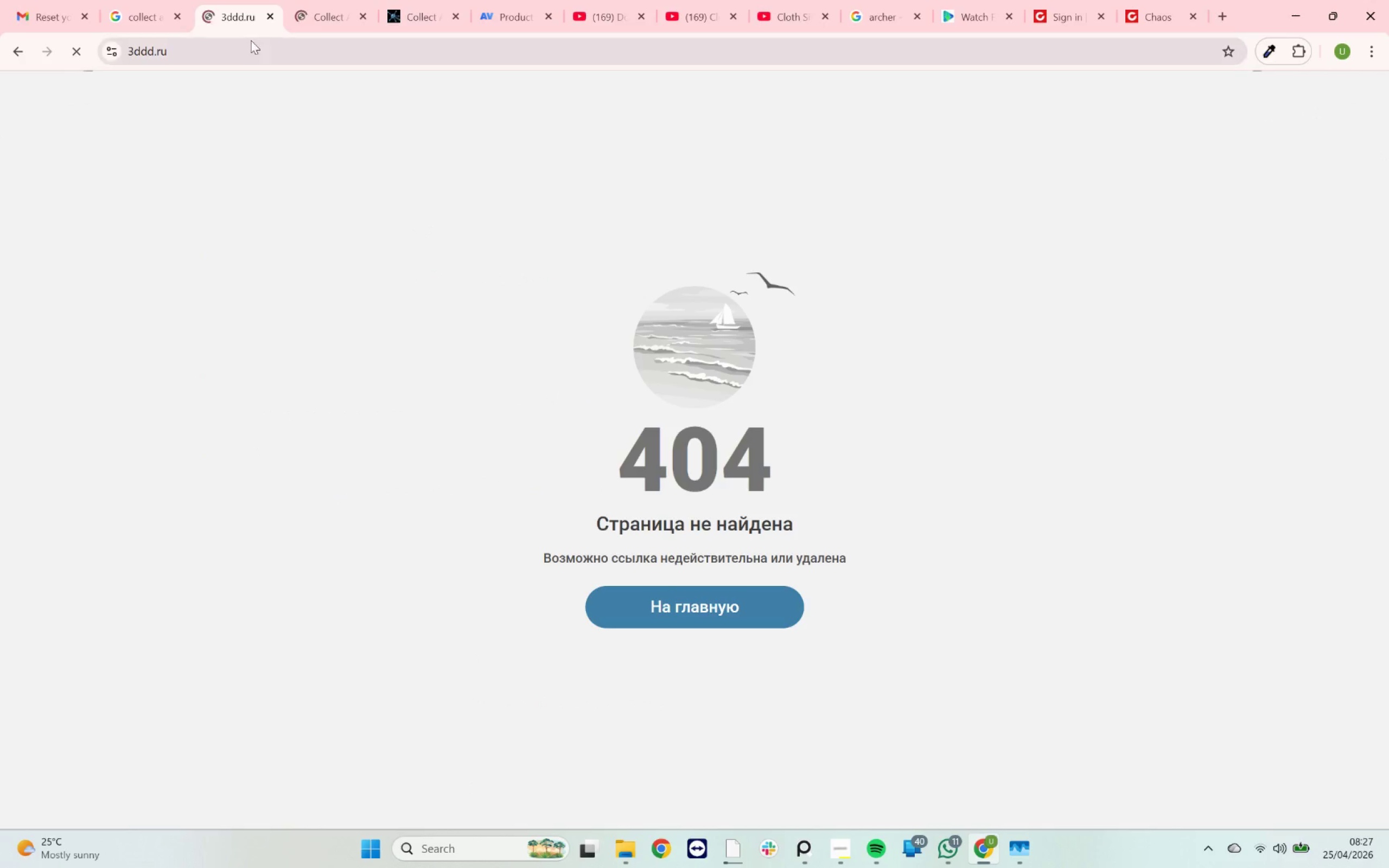 
mouse_move([275, 16])
 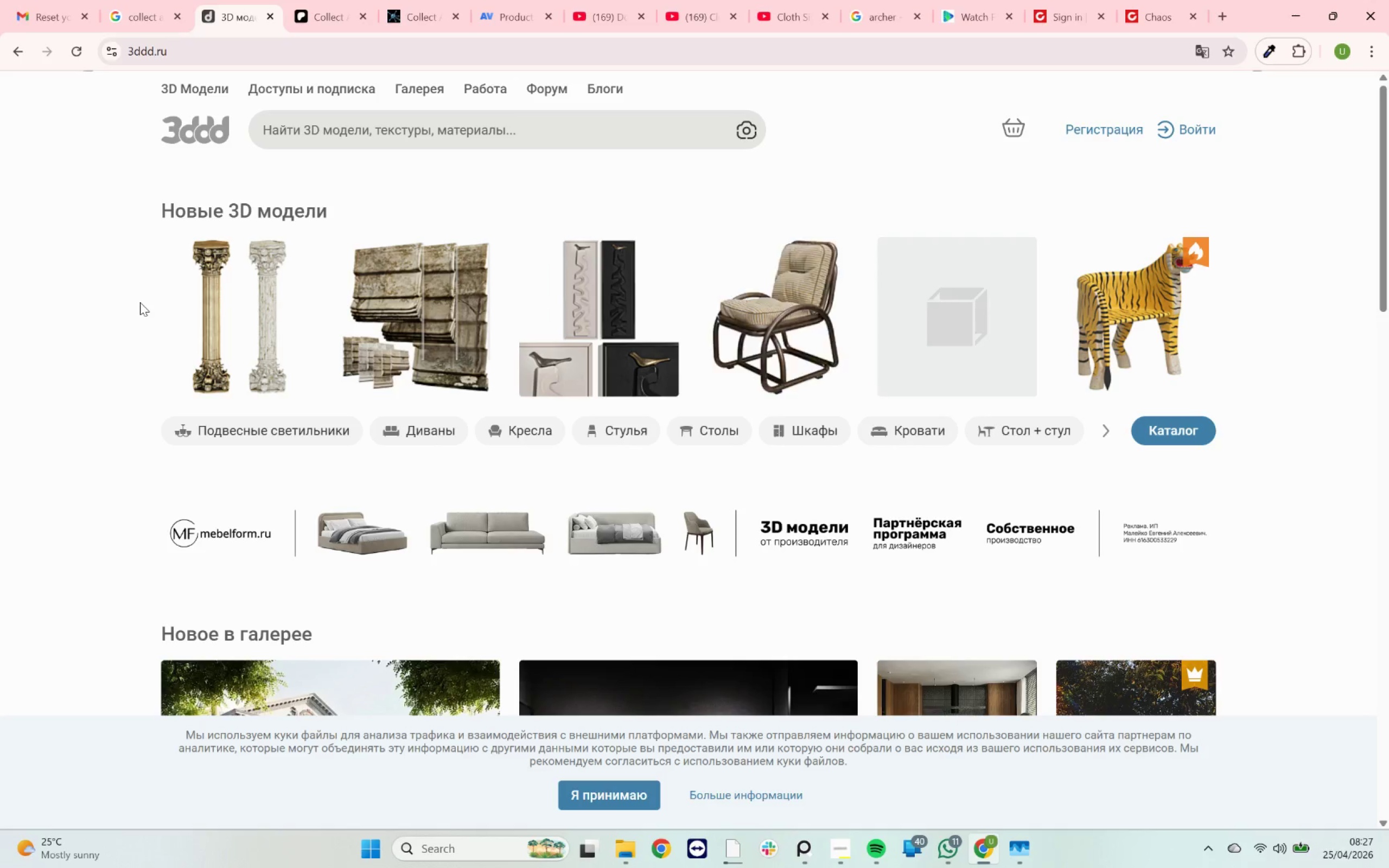 
wait(5.11)
 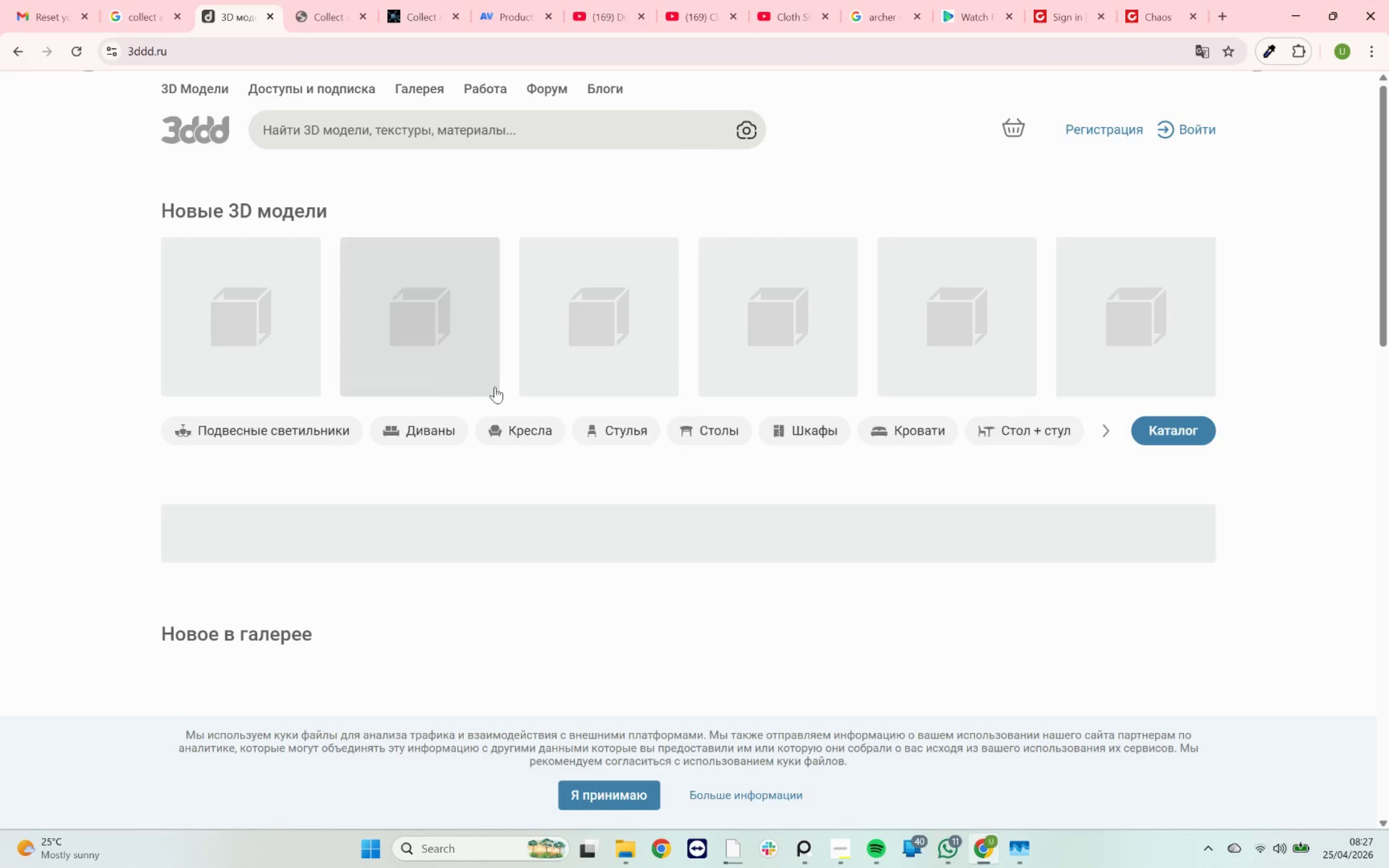 
left_click([428, 125])
 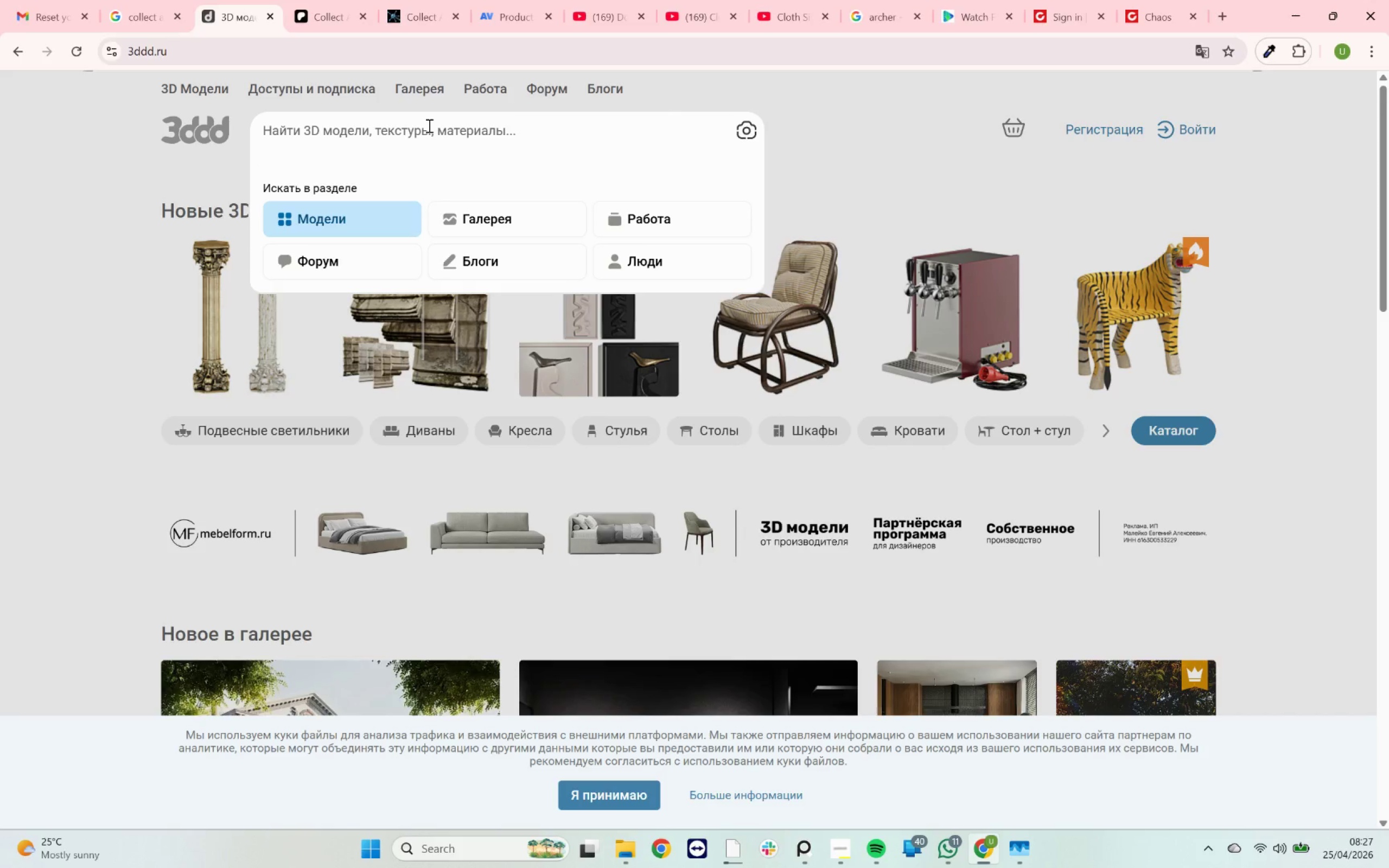 
type(collect assets)
 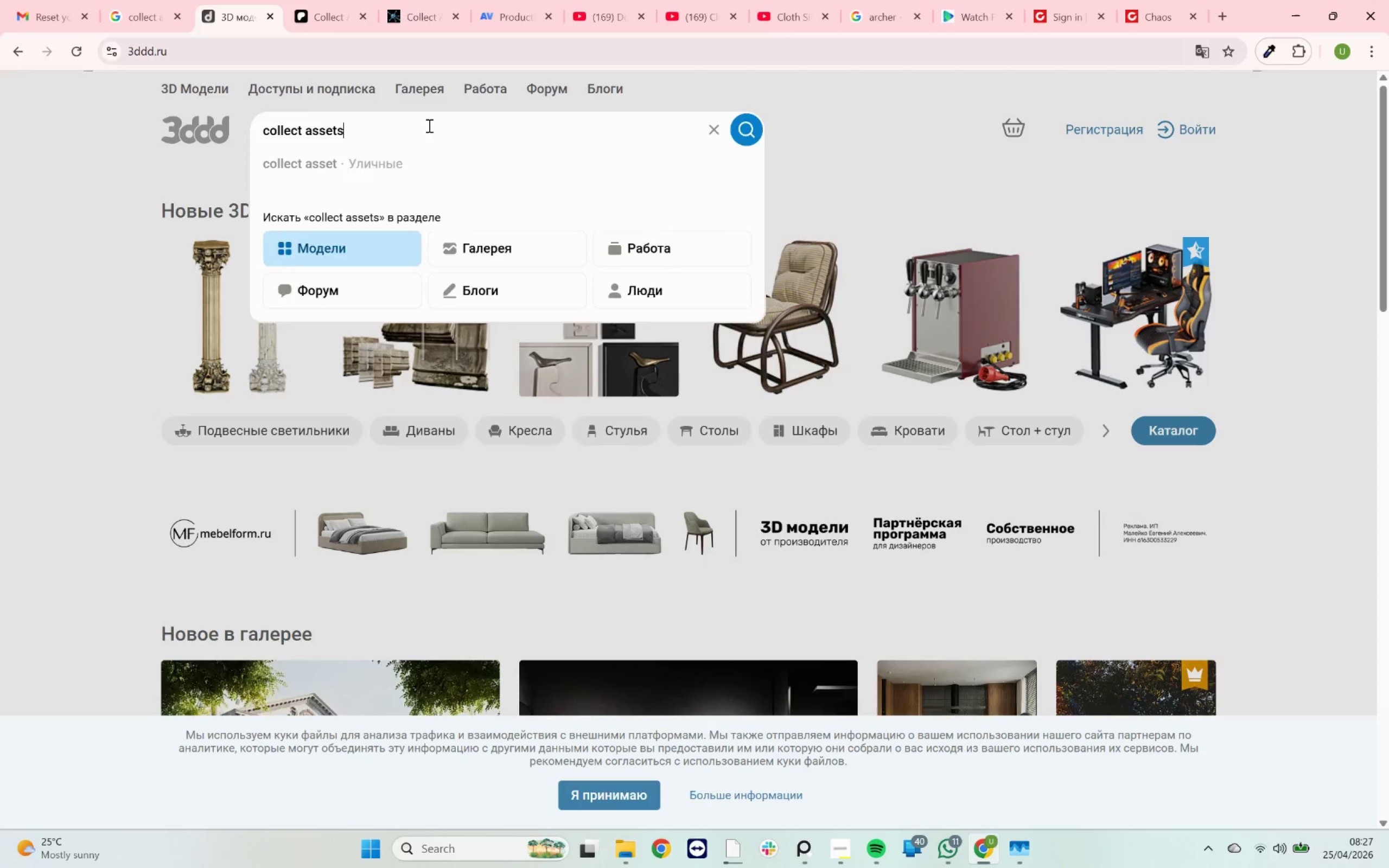 
key(Enter)
 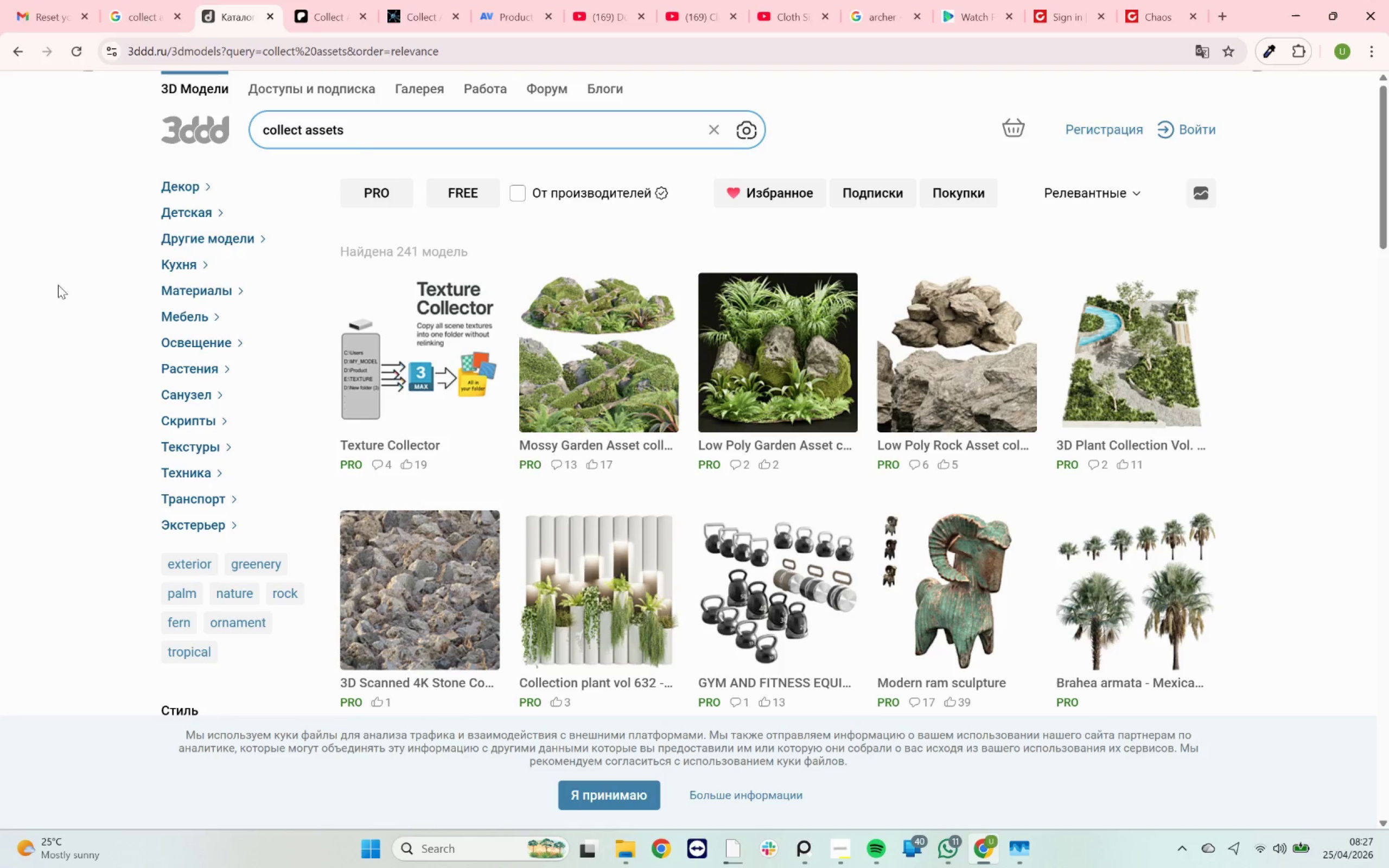 
scroll: coordinate [565, 271], scroll_direction: down, amount: 6.0
 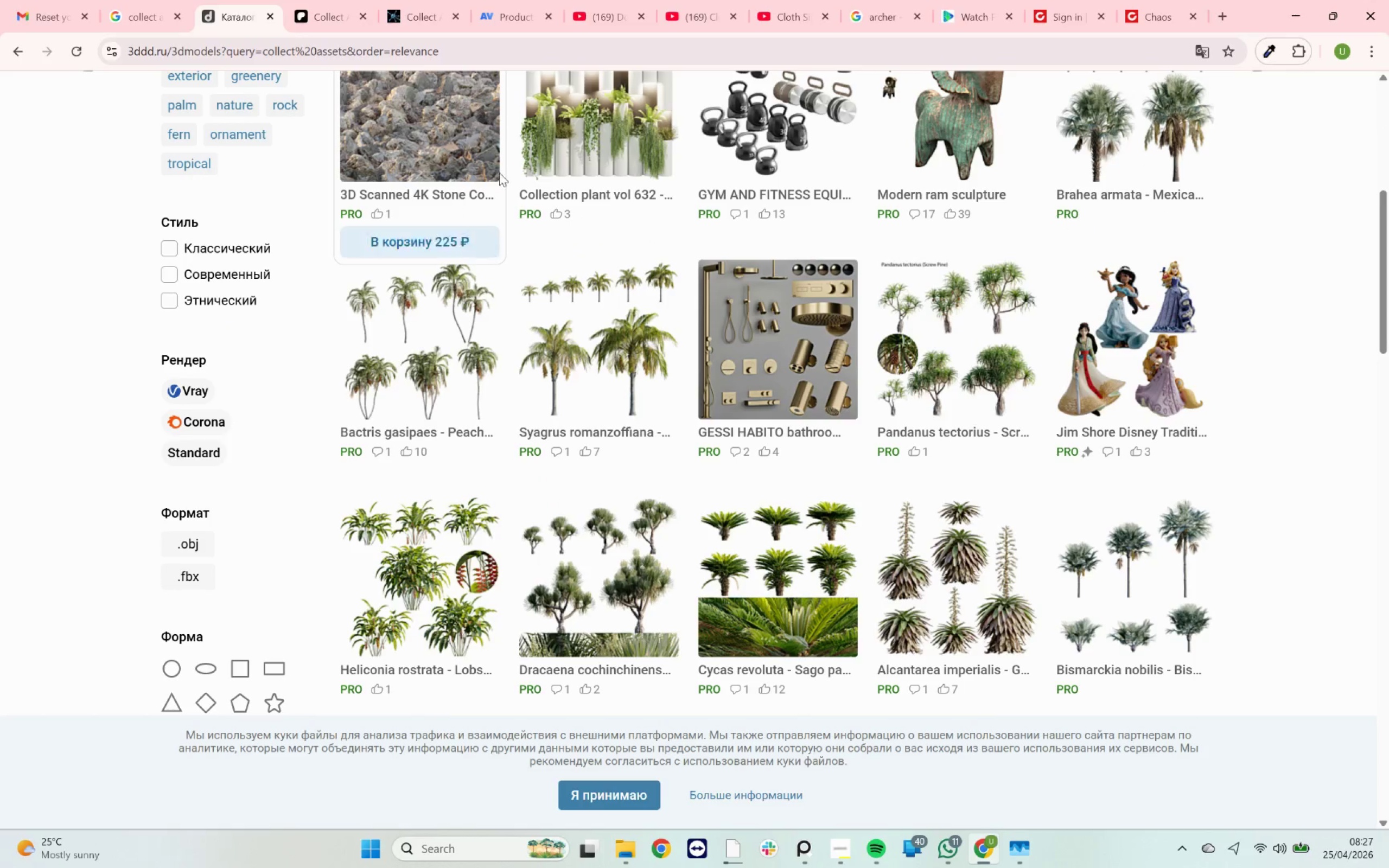 
scroll: coordinate [568, 214], scroll_direction: up, amount: 5.0
 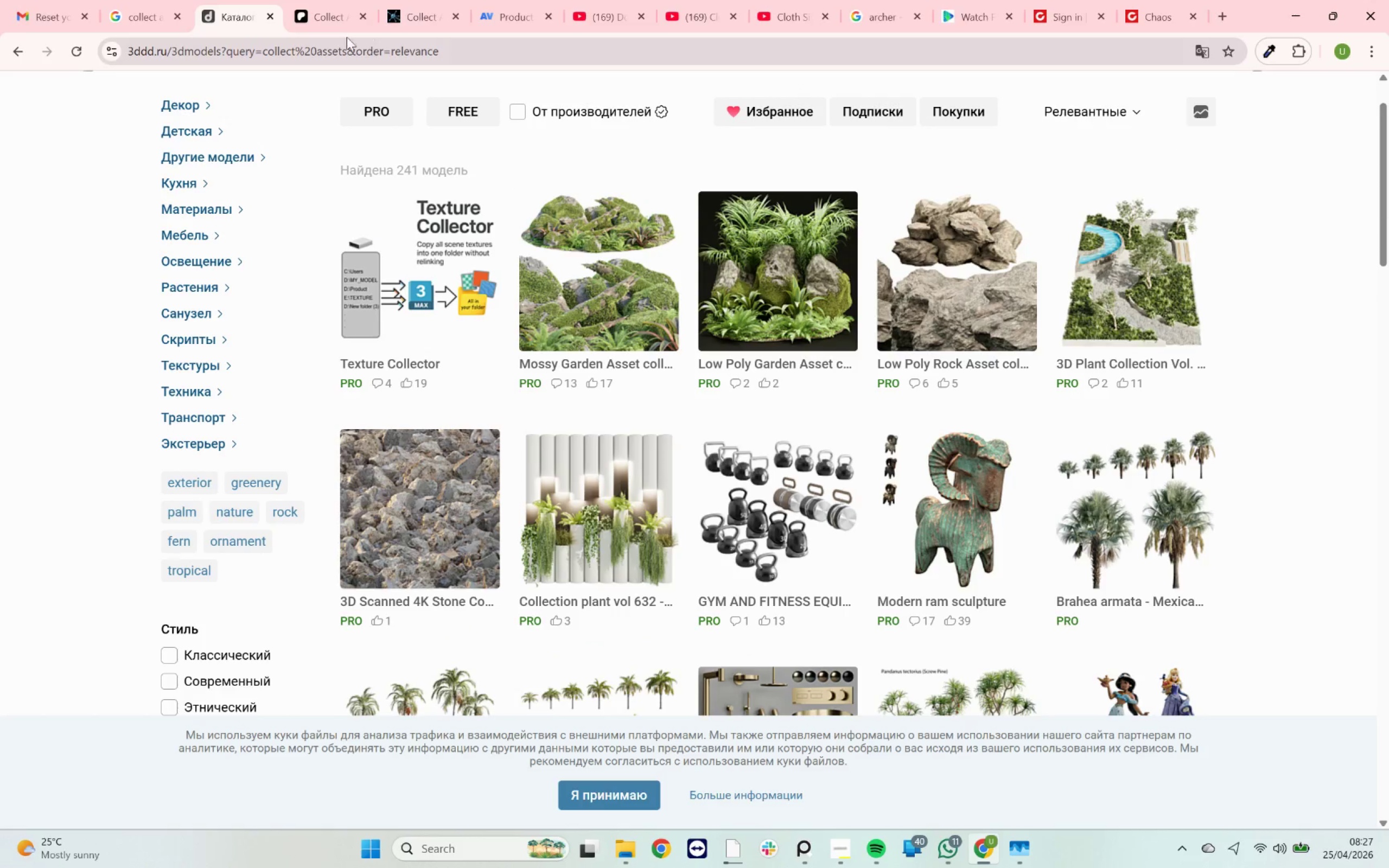 
left_click([328, 26])
 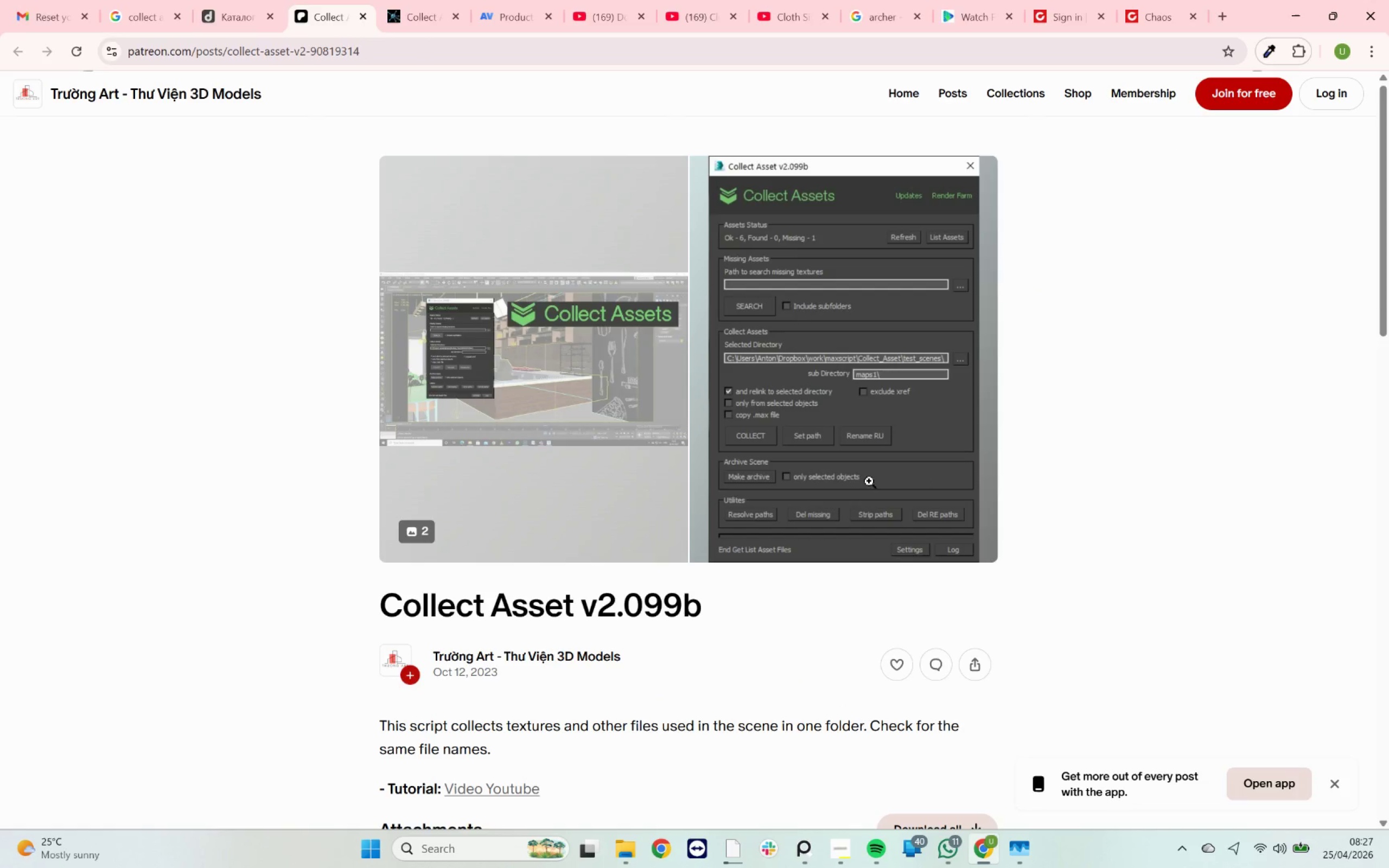 
scroll: coordinate [966, 415], scroll_direction: down, amount: 2.0
 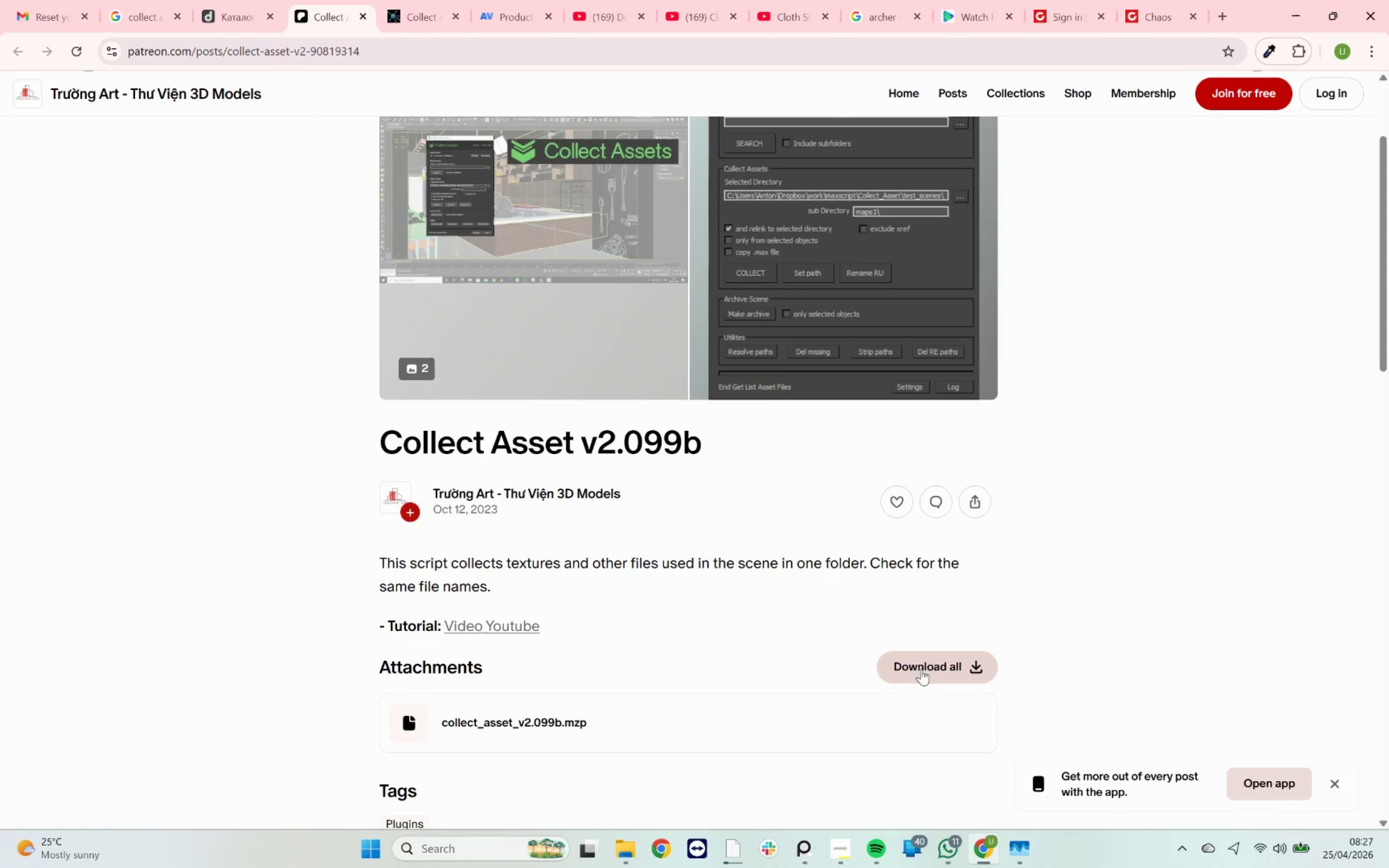 
left_click([931, 668])
 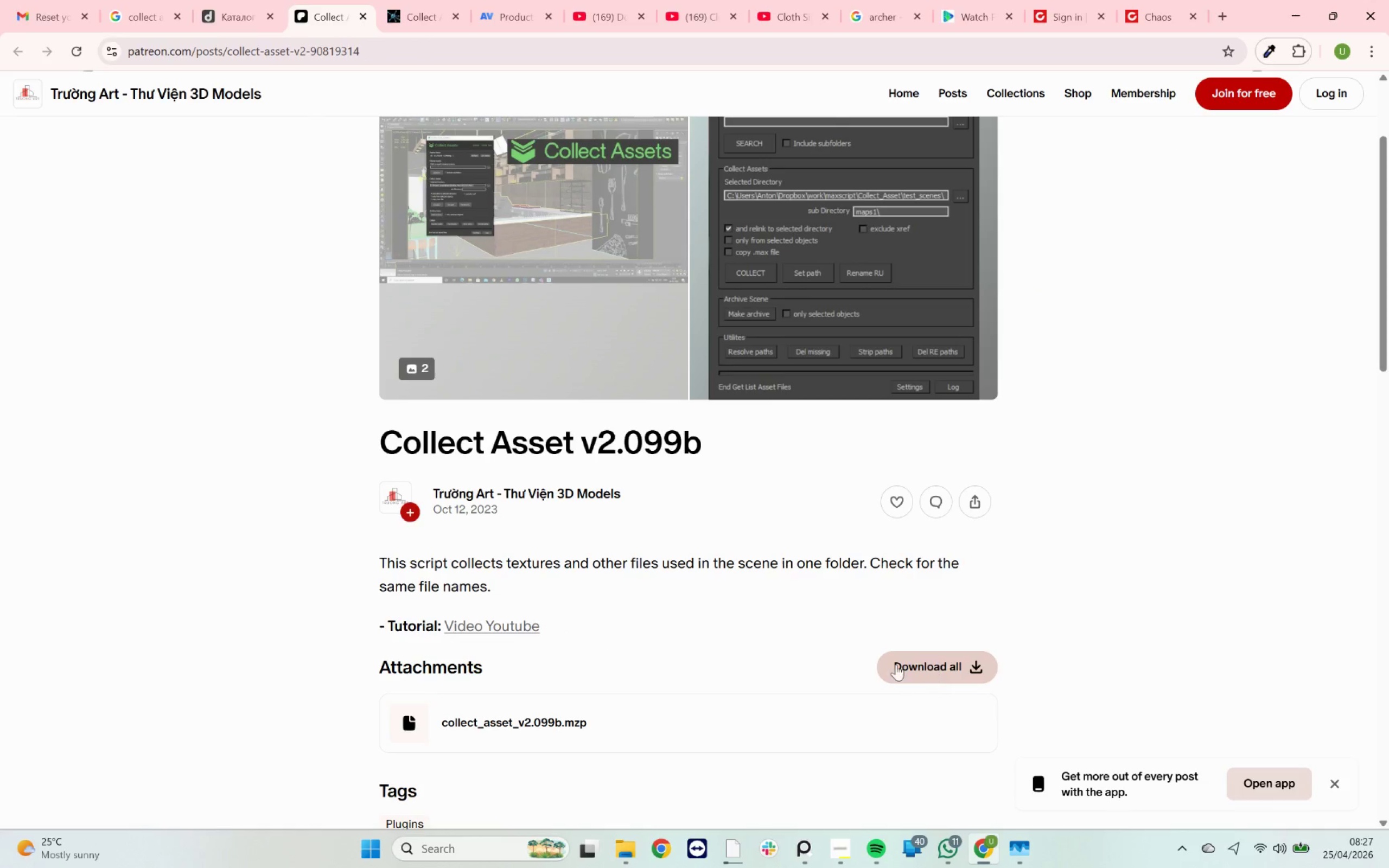 
scroll: coordinate [704, 648], scroll_direction: down, amount: 4.0
 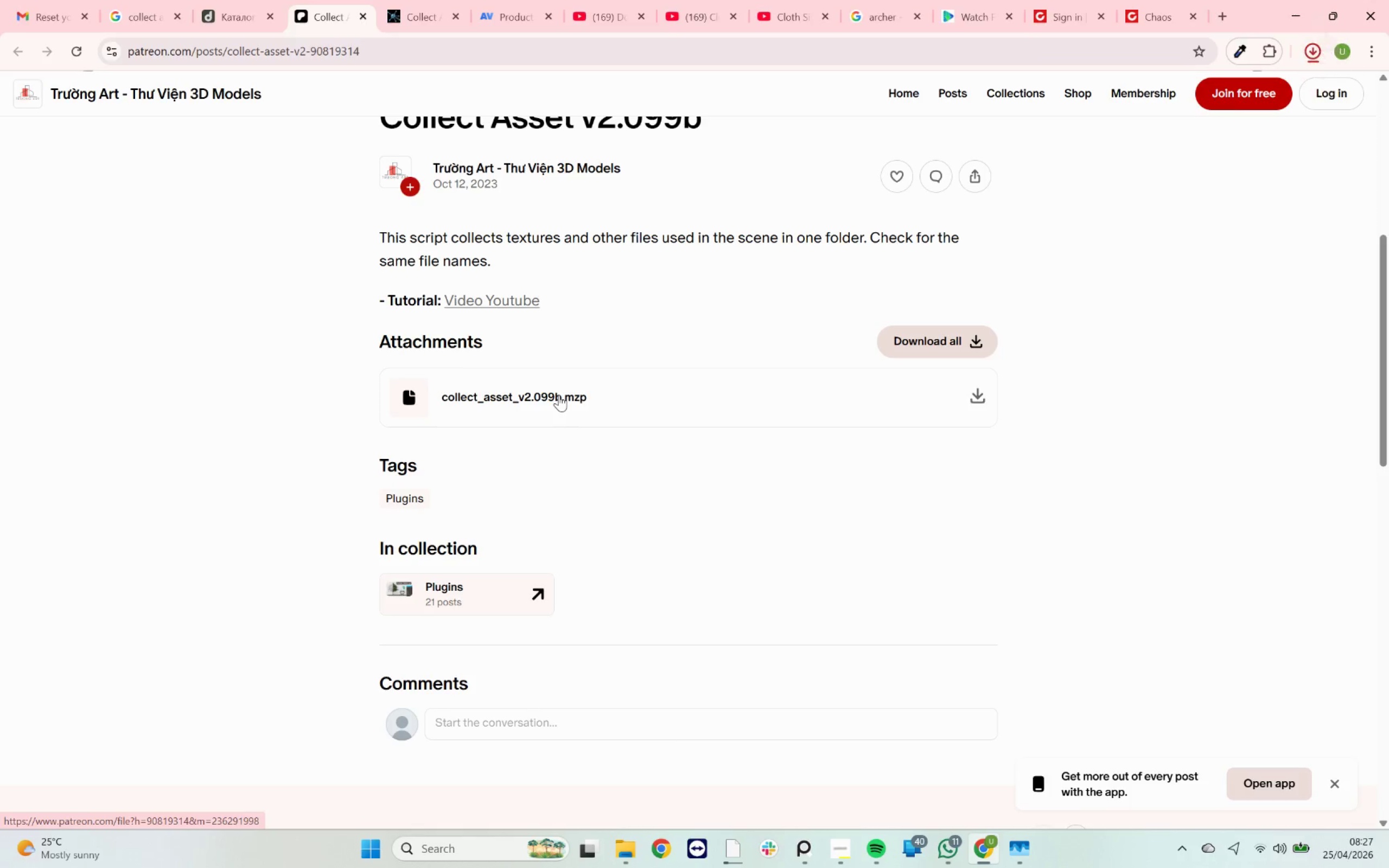 
left_click([1315, 54])
 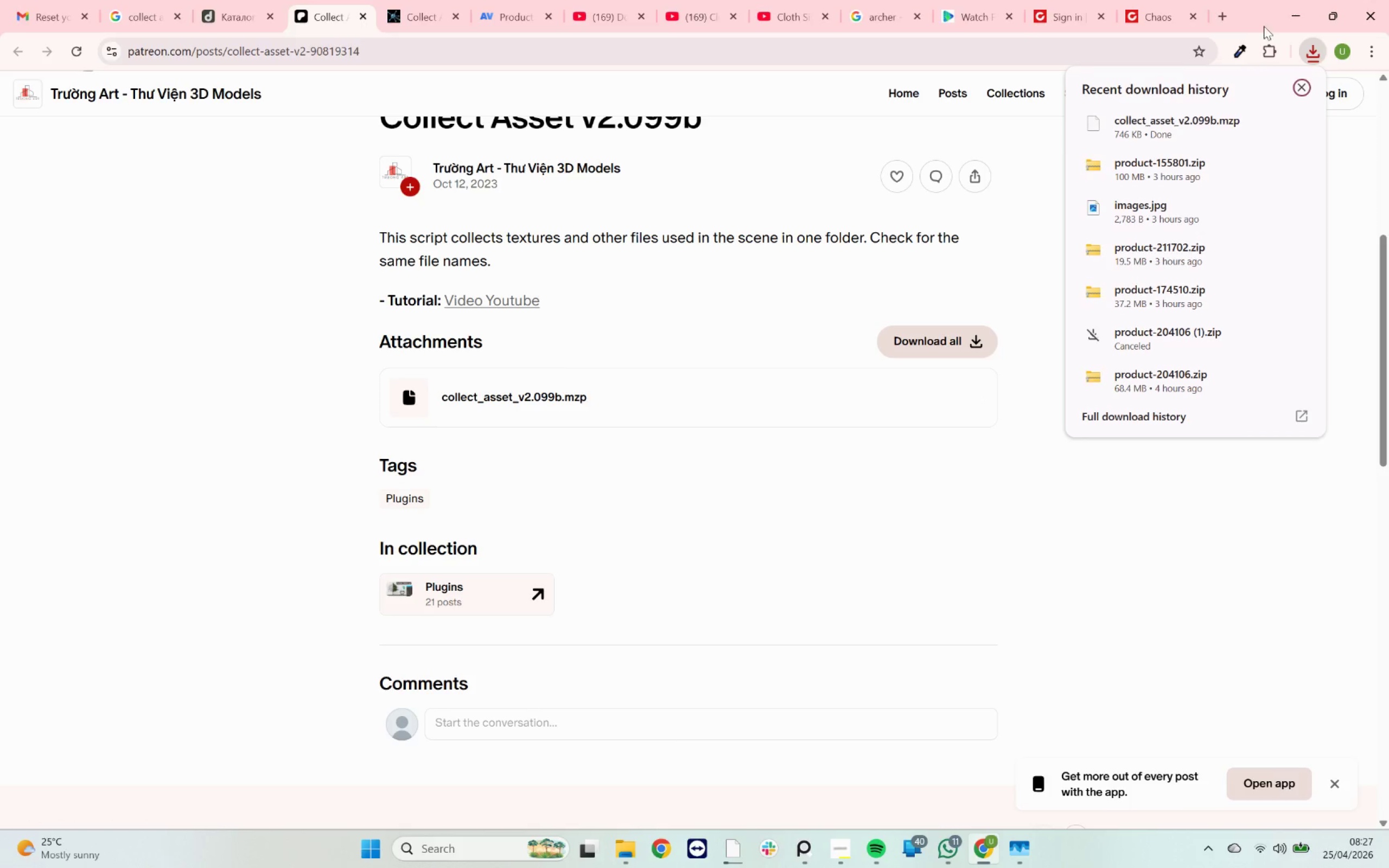 
left_click([1291, 14])
 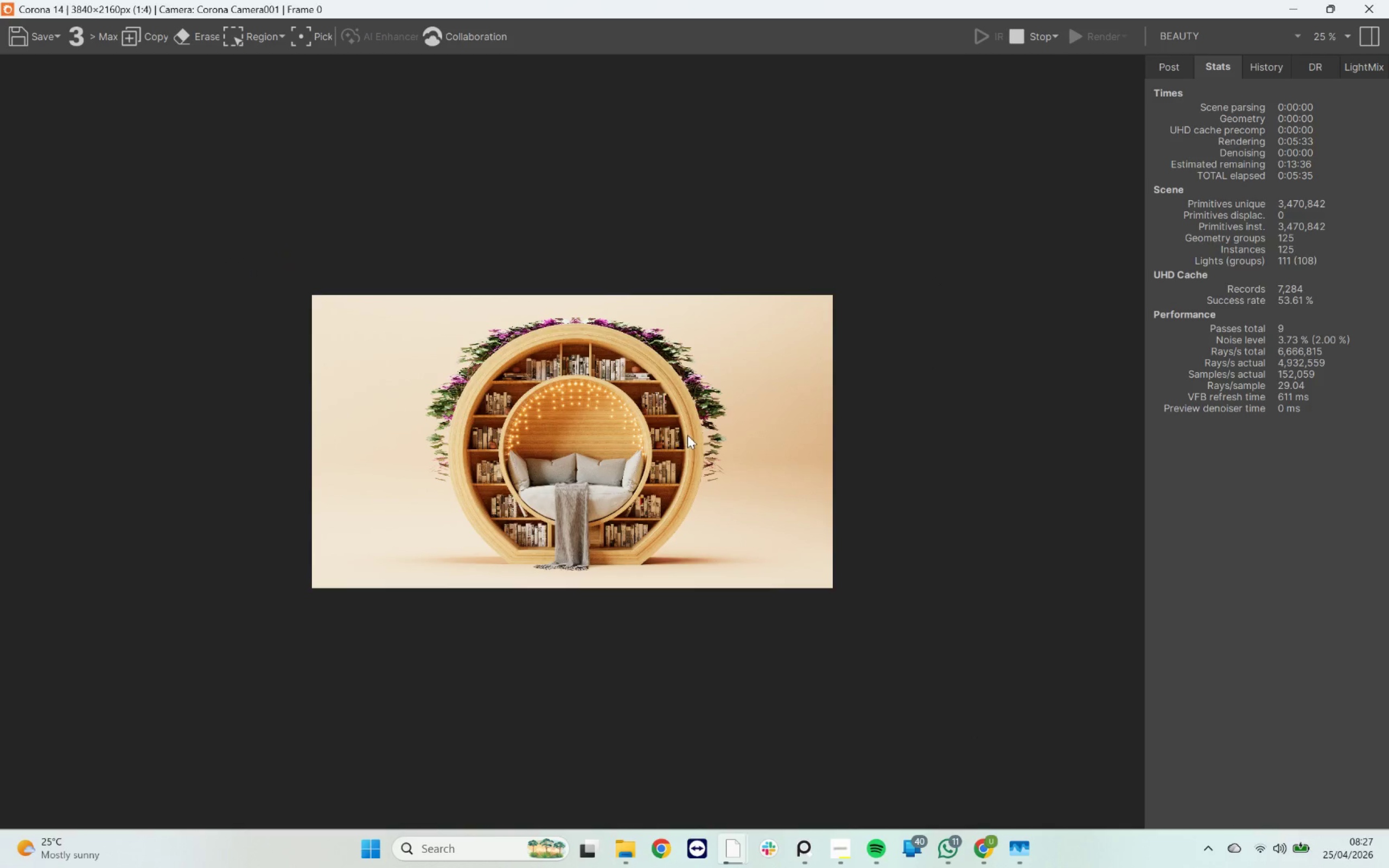 
scroll: coordinate [679, 411], scroll_direction: up, amount: 2.0
 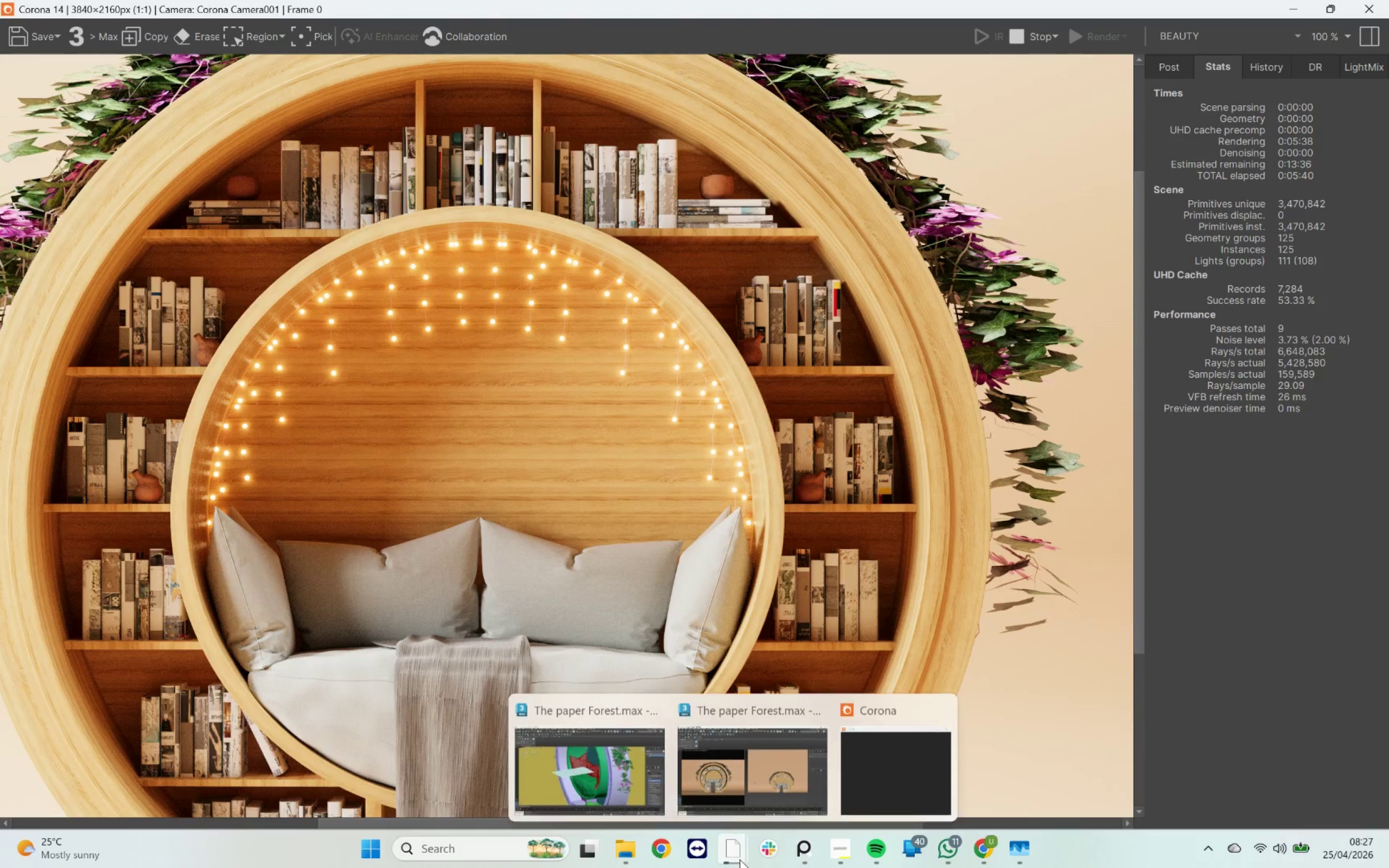 
left_click([646, 783])
 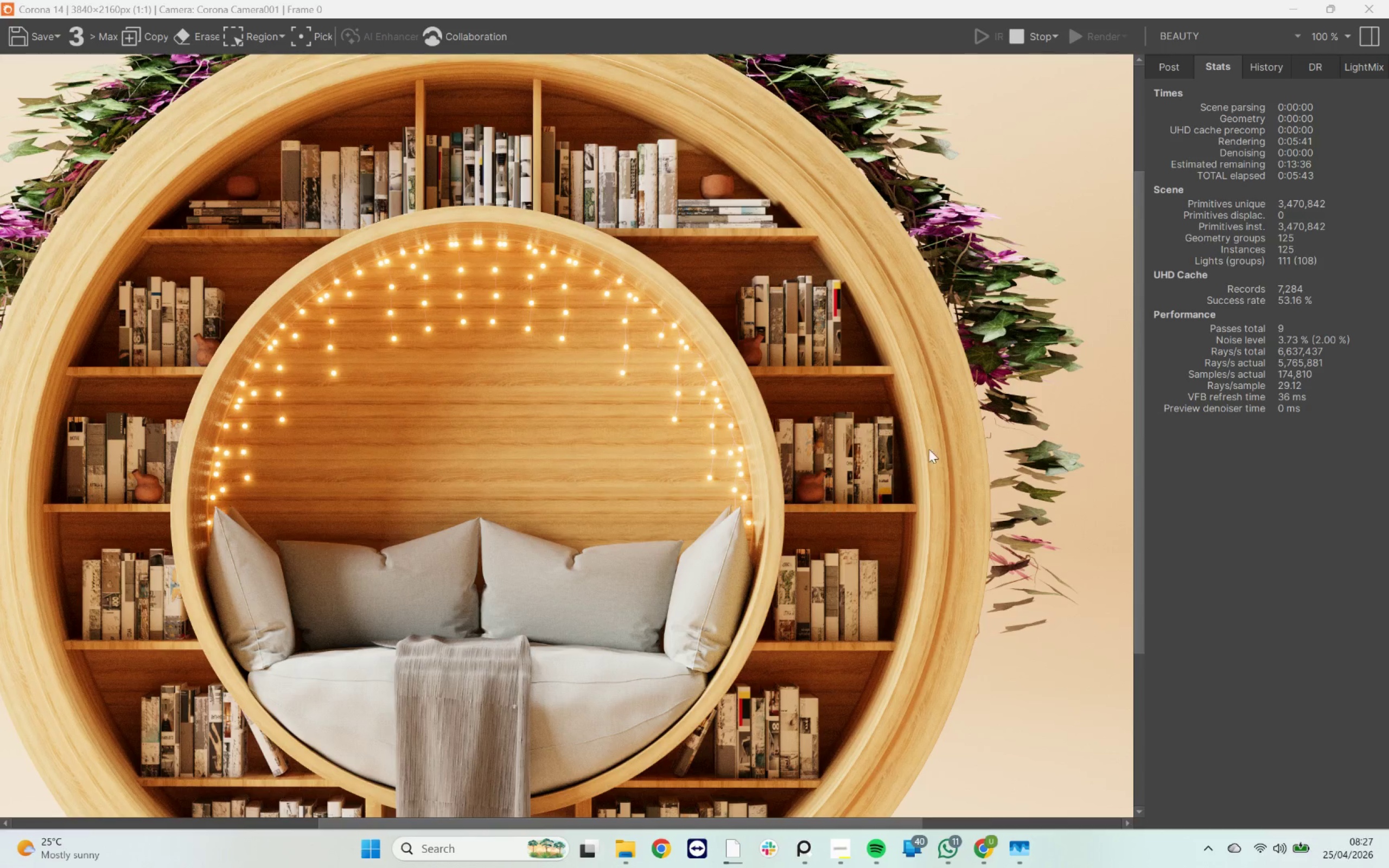 
scroll: coordinate [985, 422], scroll_direction: up, amount: 2.0
 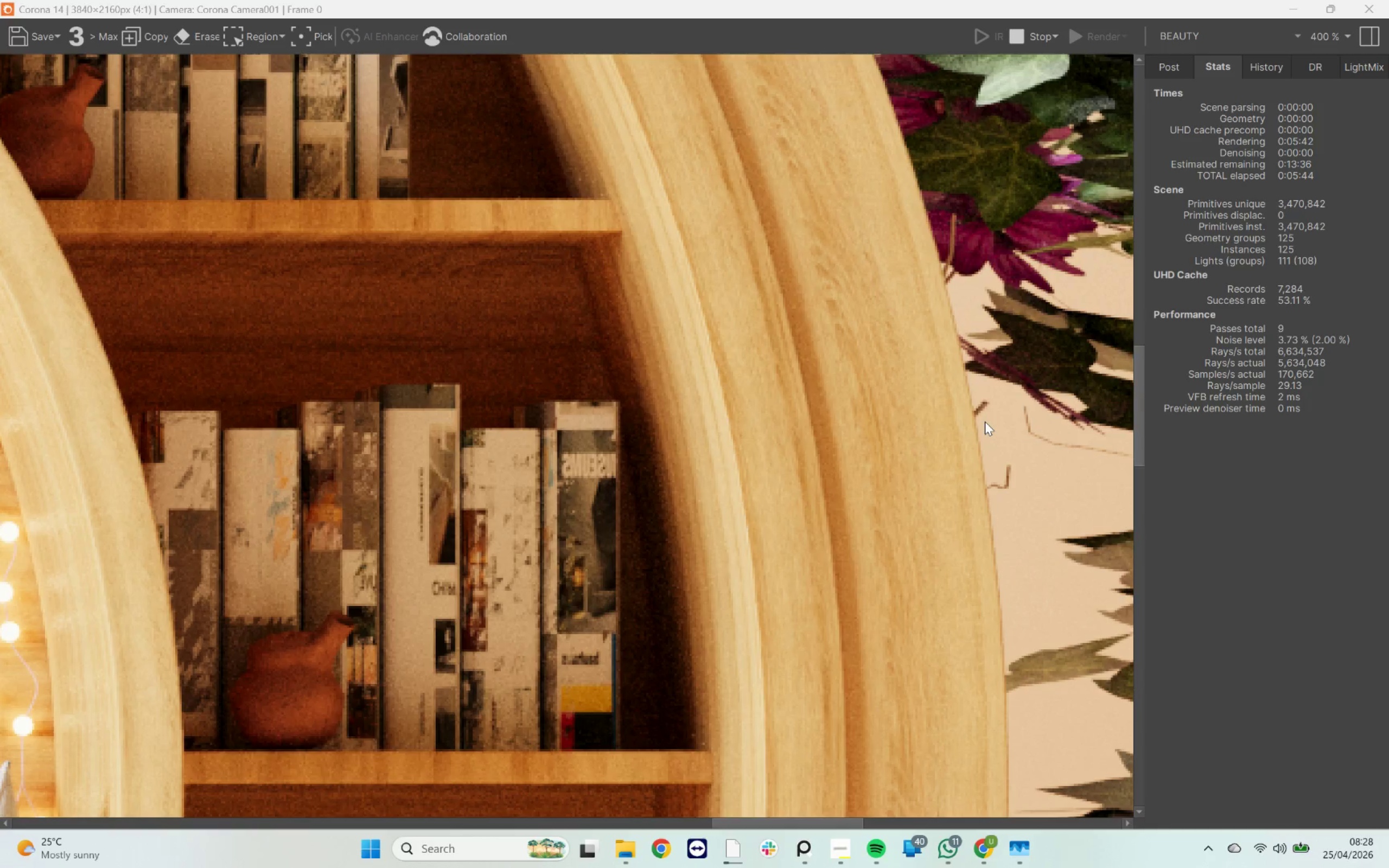 
scroll: coordinate [985, 422], scroll_direction: down, amount: 1.0
 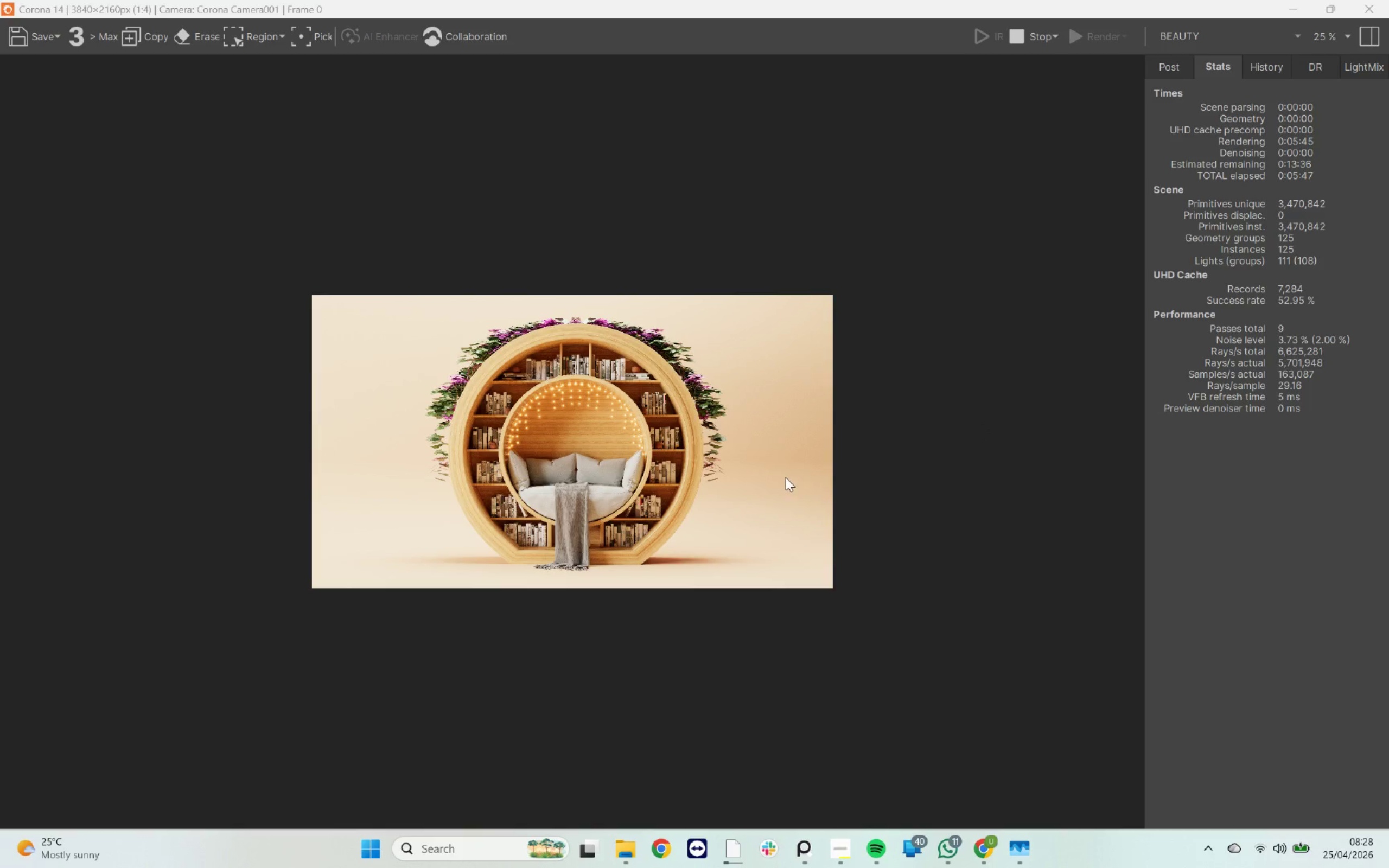 
left_click([1339, 5])
 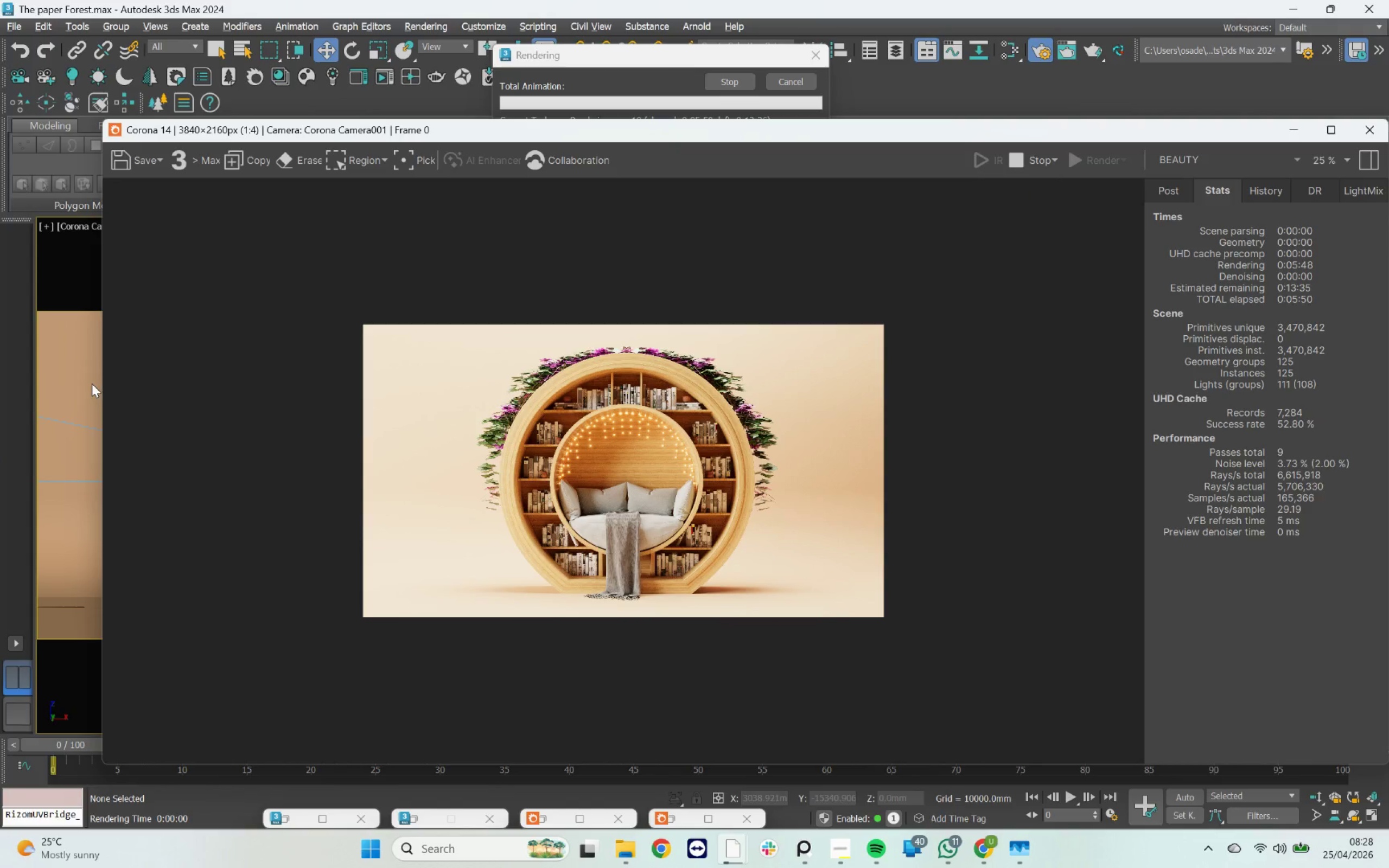 
left_click_drag(start_coordinate=[101, 375], to_coordinate=[632, 379])
 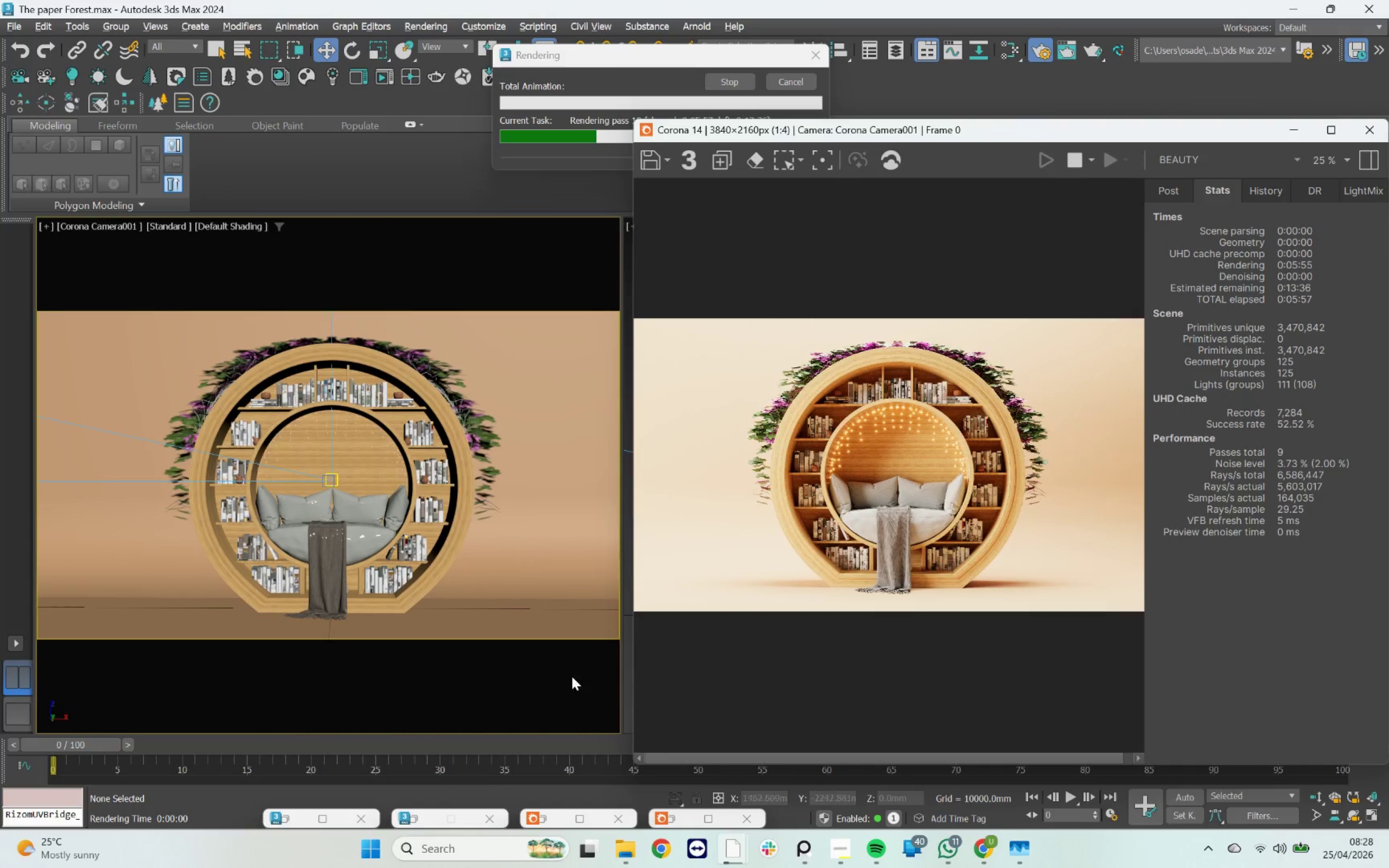 
mouse_move([761, 833])
 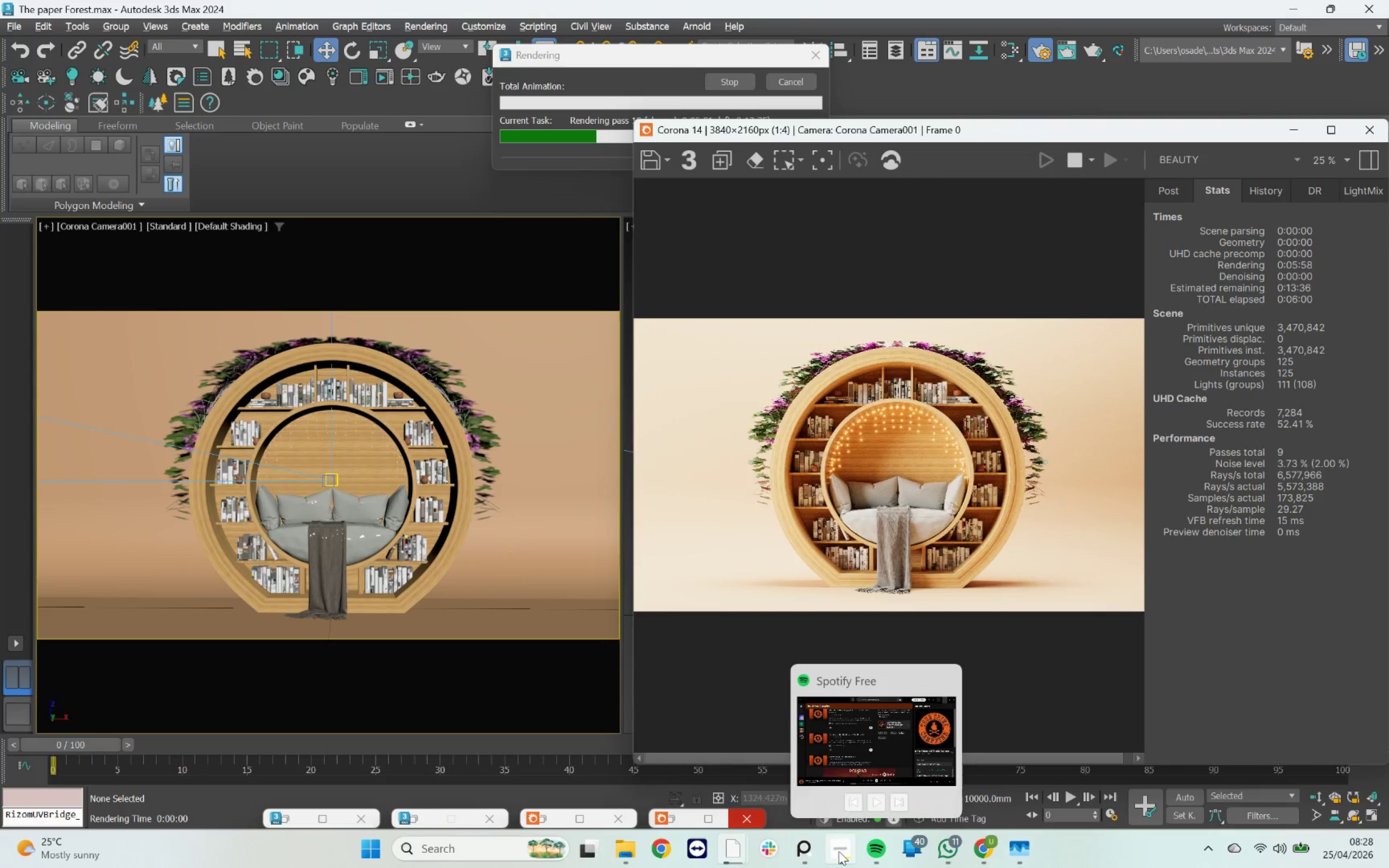 
left_click([849, 807])